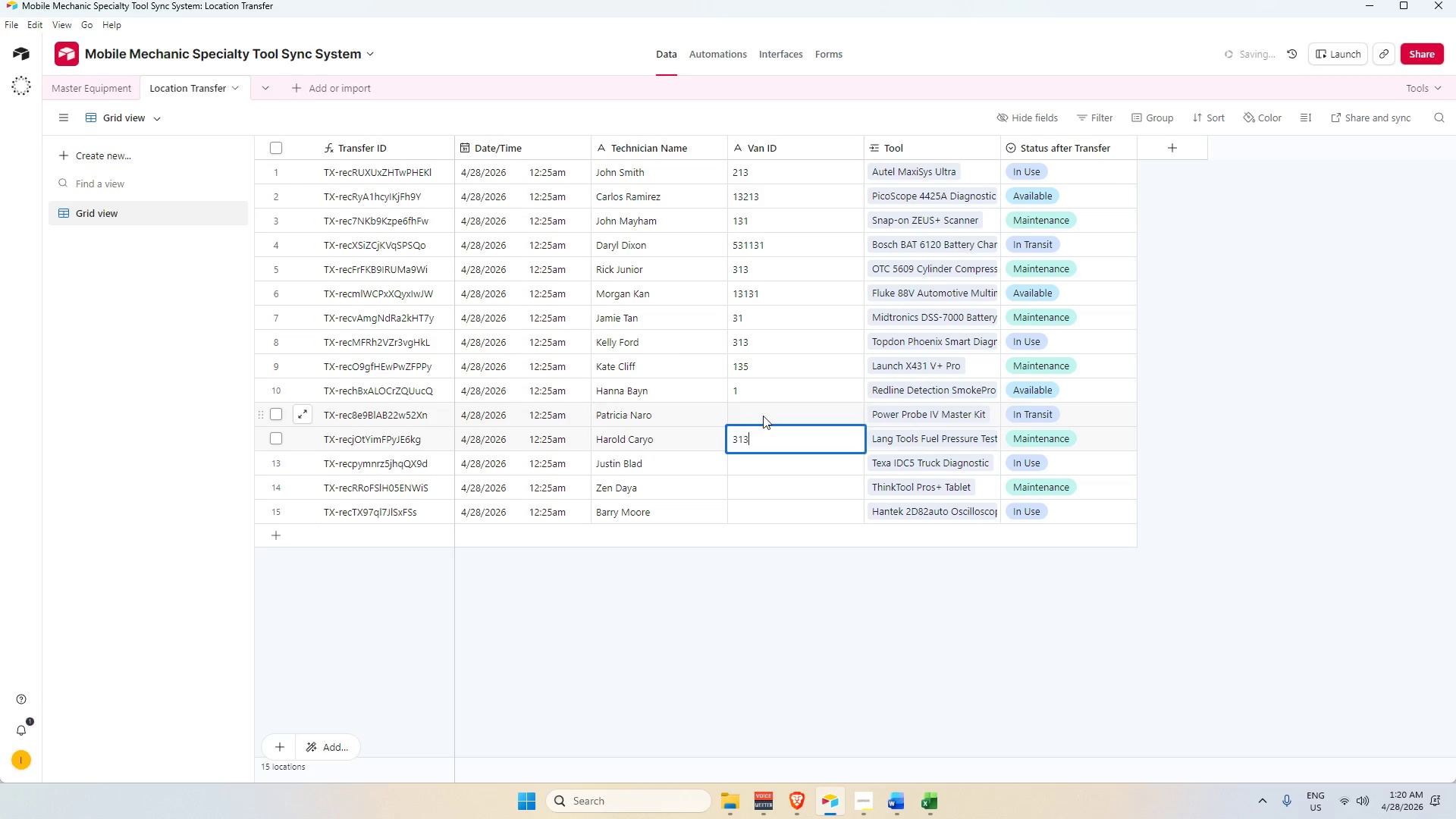 
key(Numpad5)
 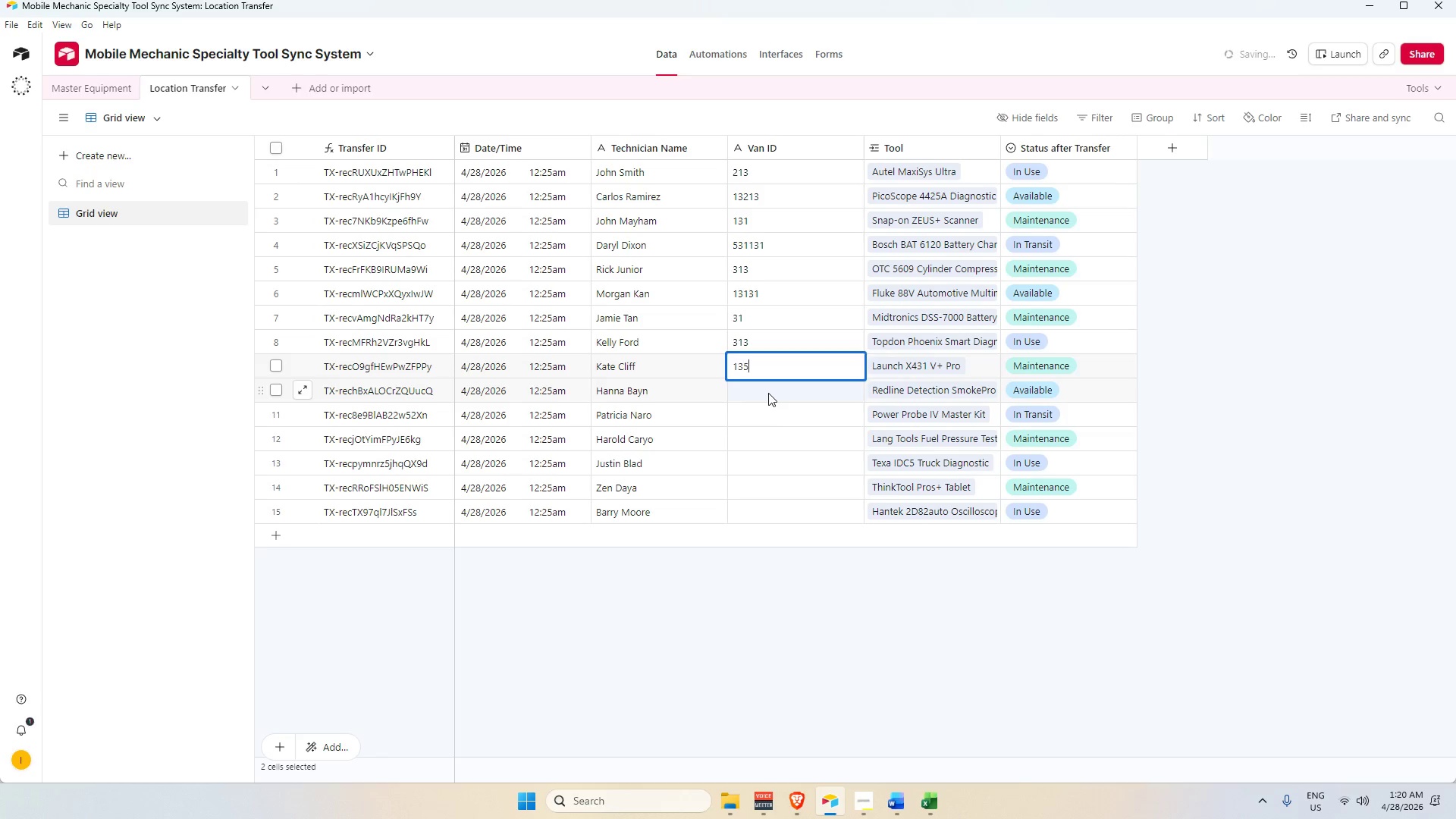 
left_click_drag(start_coordinate=[768, 393], to_coordinate=[768, 412])
 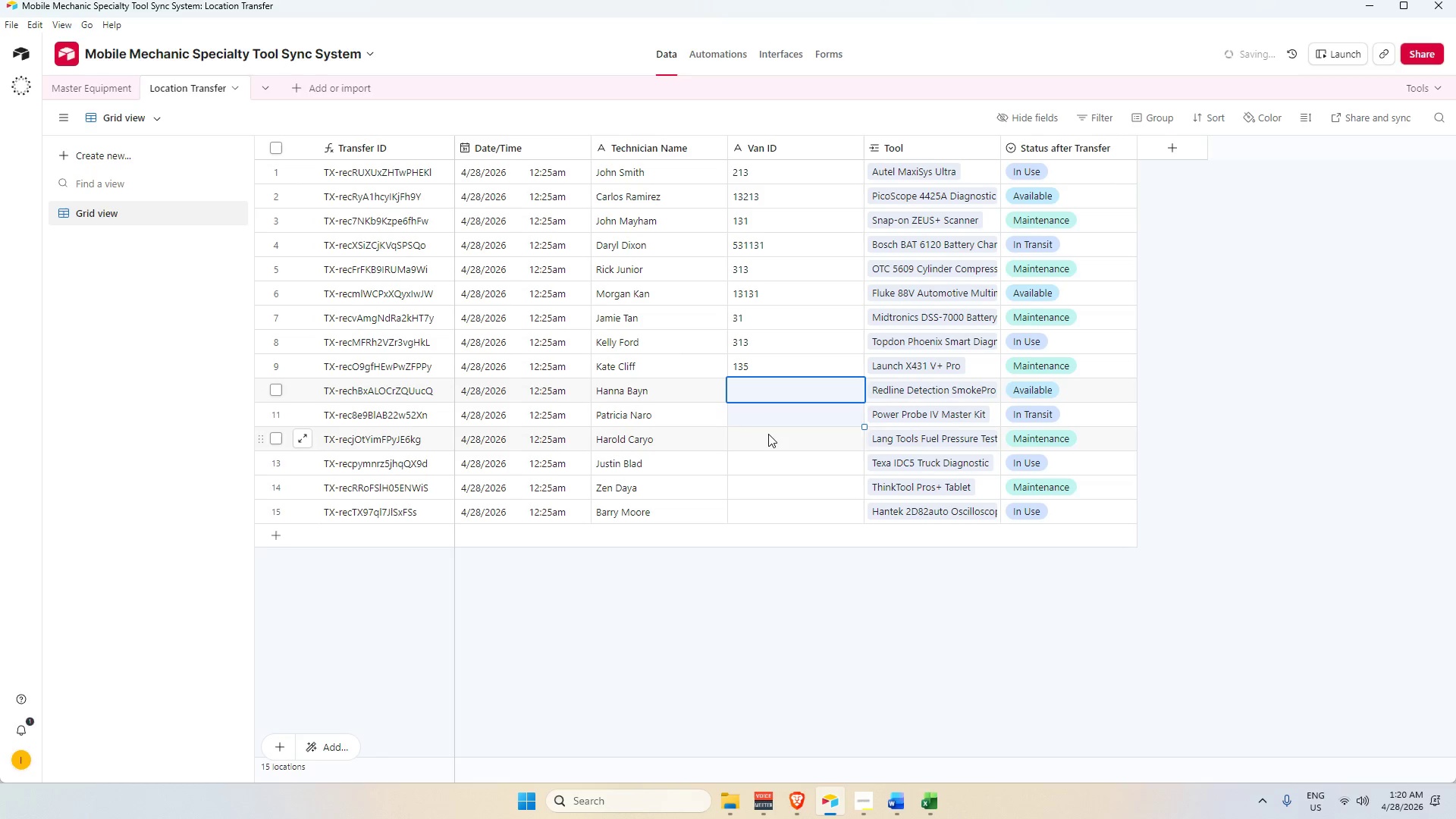 
key(Numpad1)
 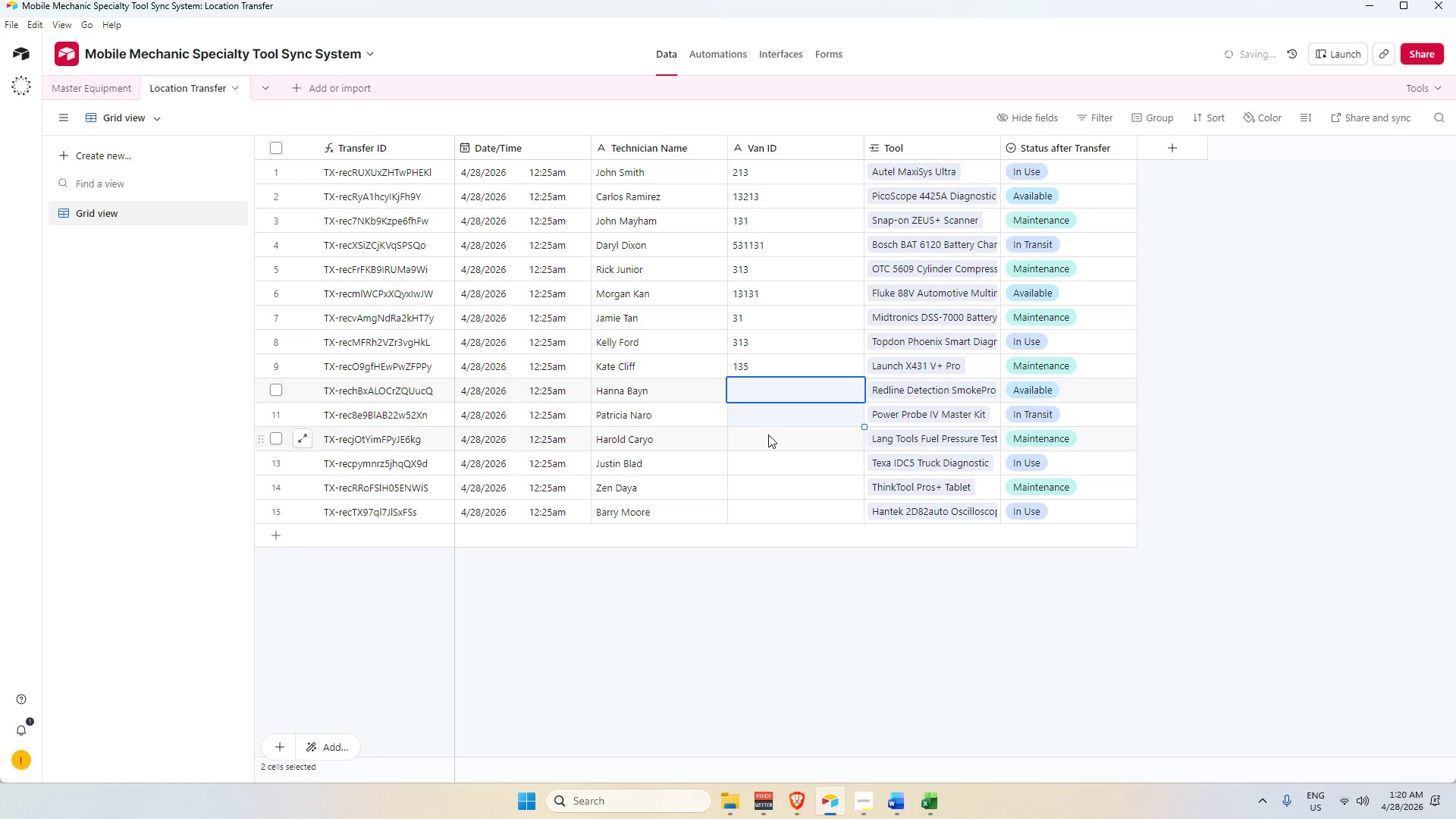 
left_click_drag(start_coordinate=[768, 434], to_coordinate=[768, 438])
 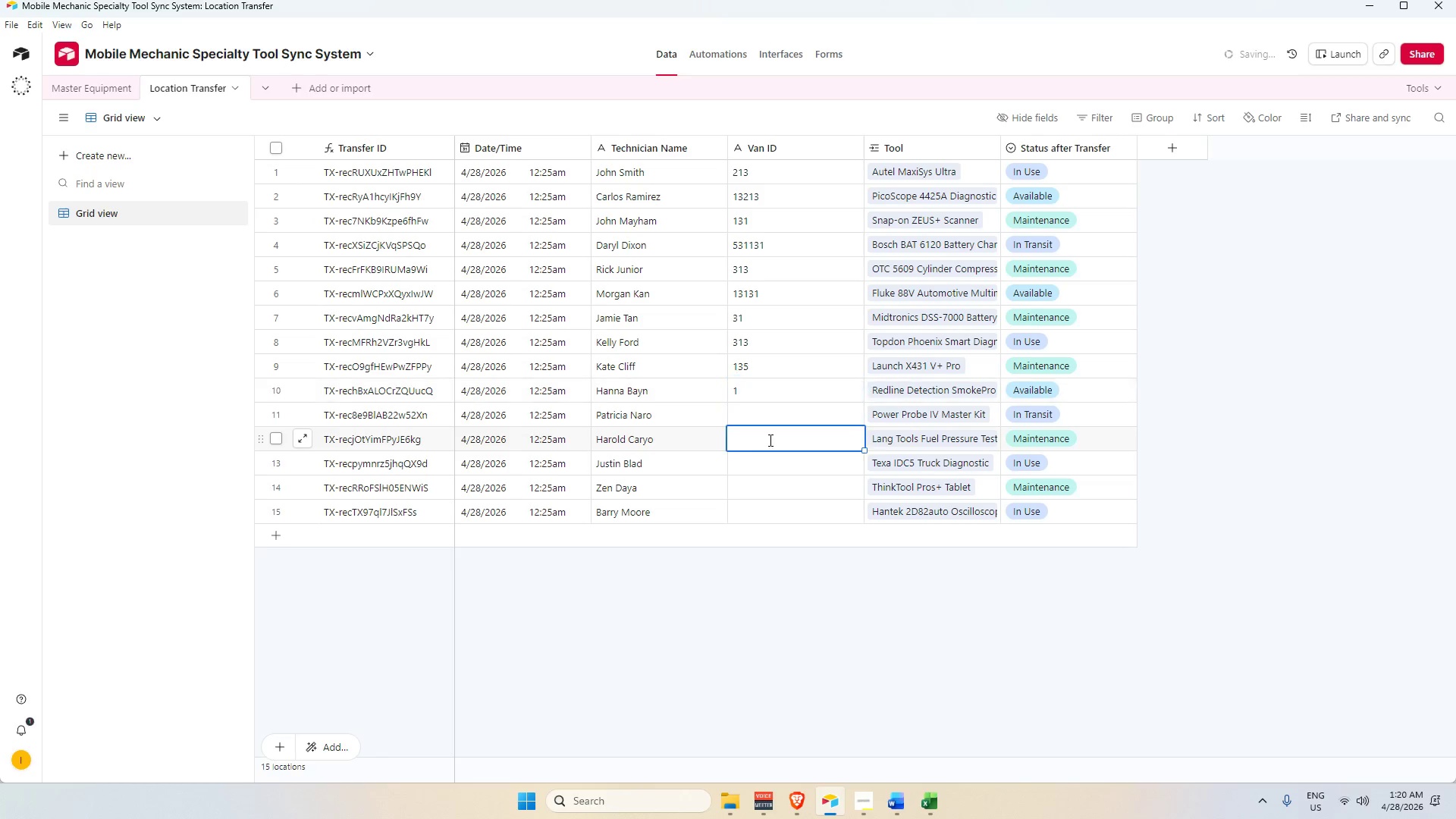 
key(Numpad3)
 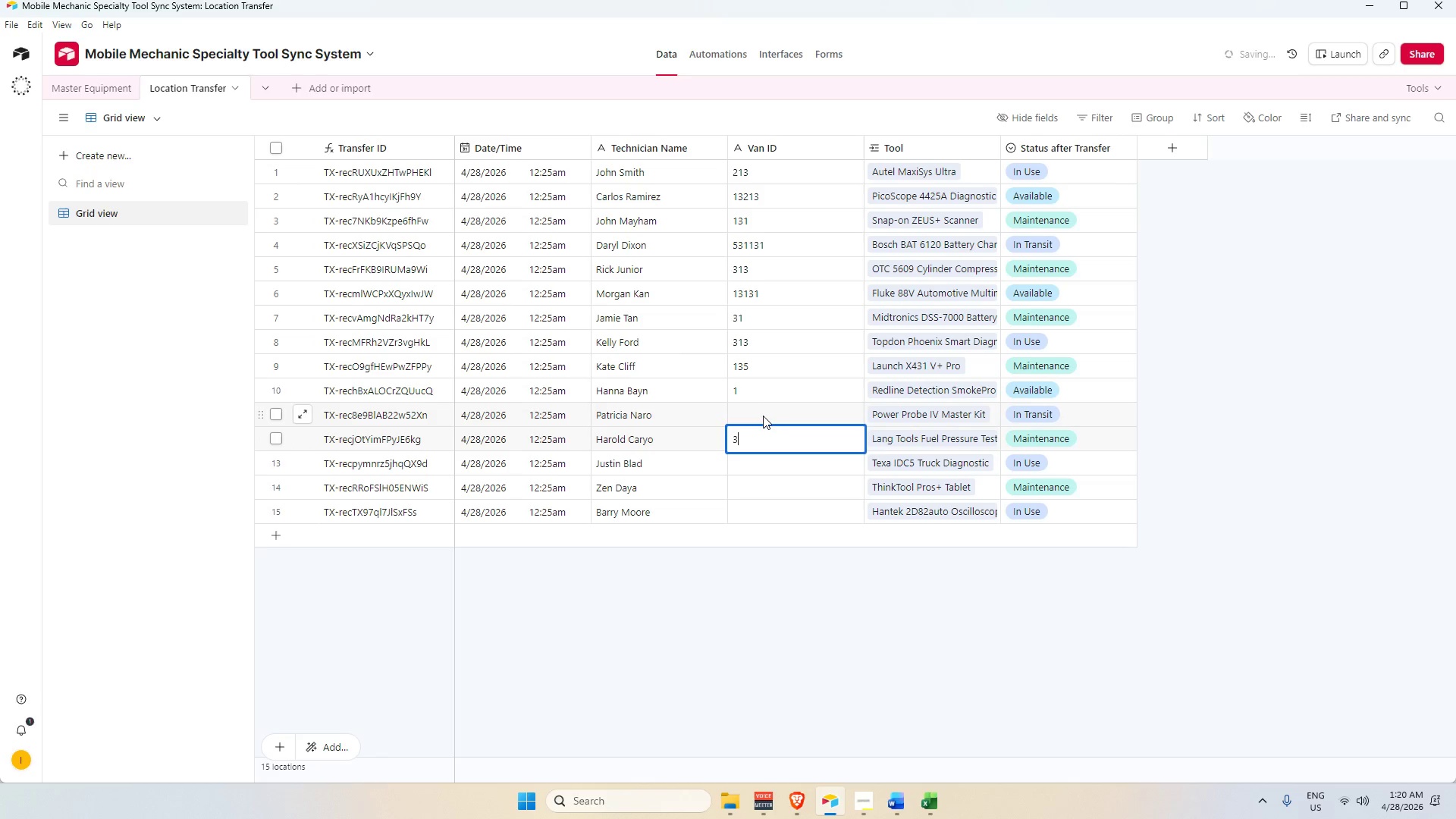 
key(Numpad1)
 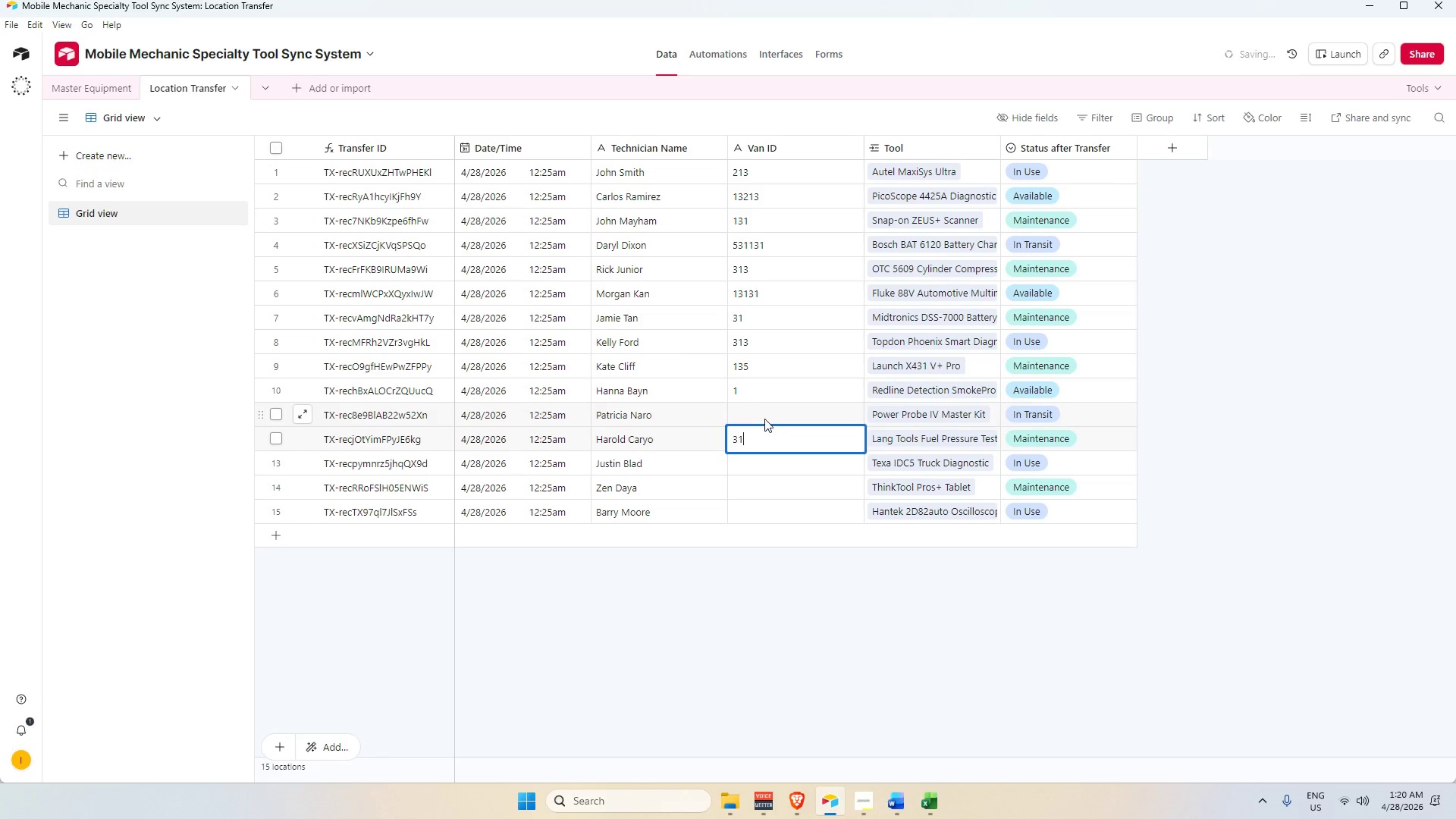 
key(Numpad3)
 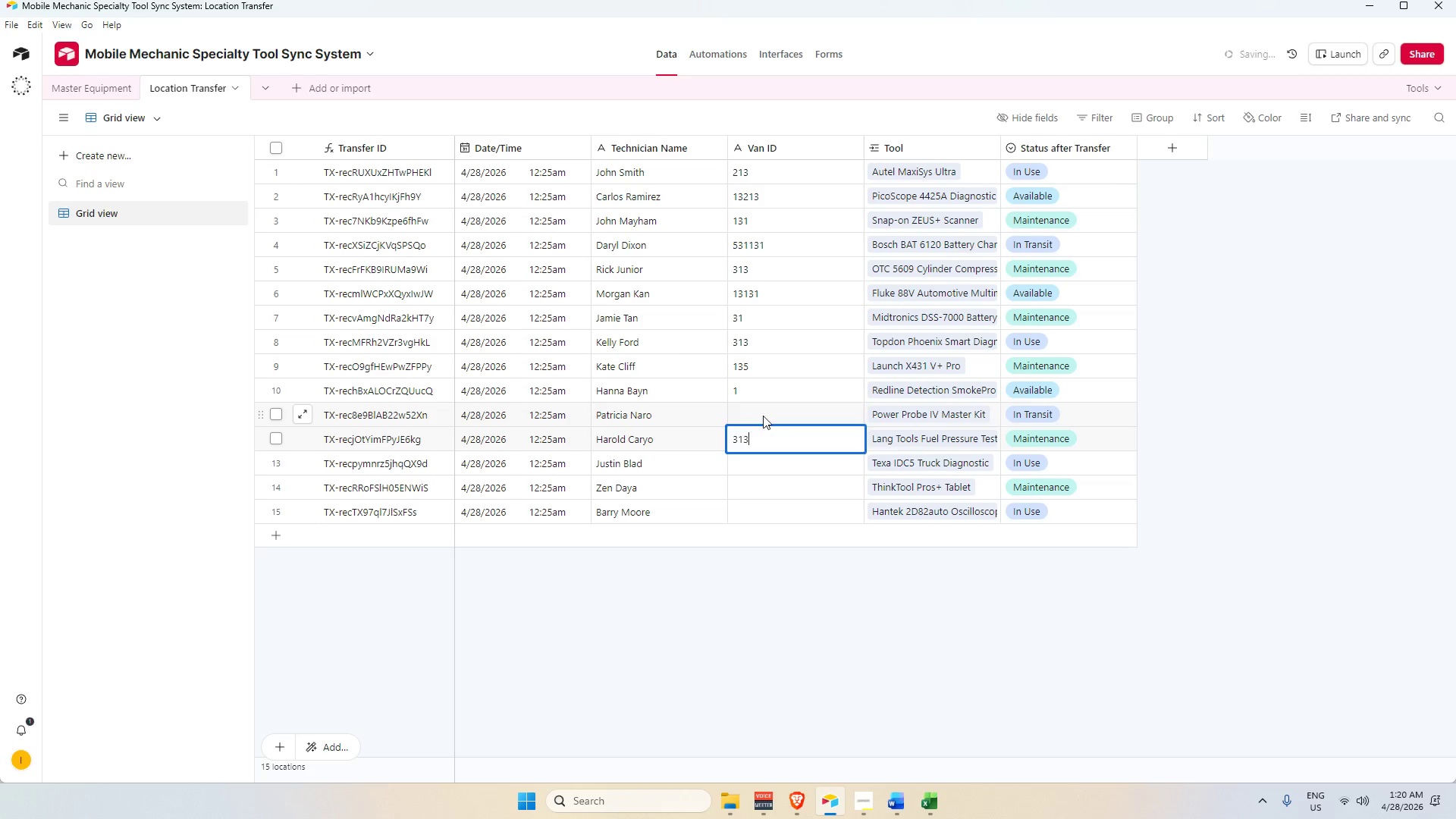 
left_click([763, 416])
 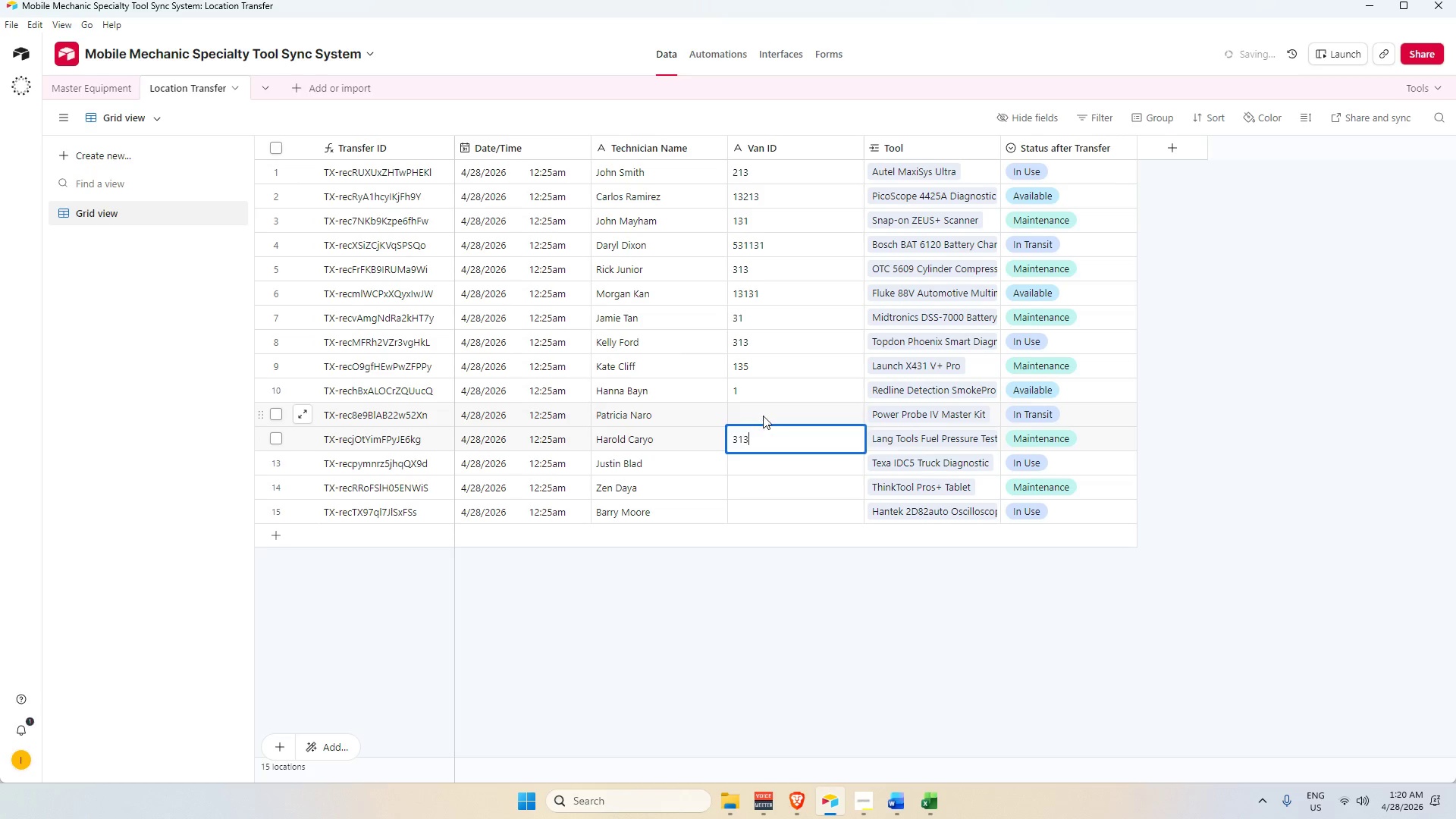 
key(Numpad1)
 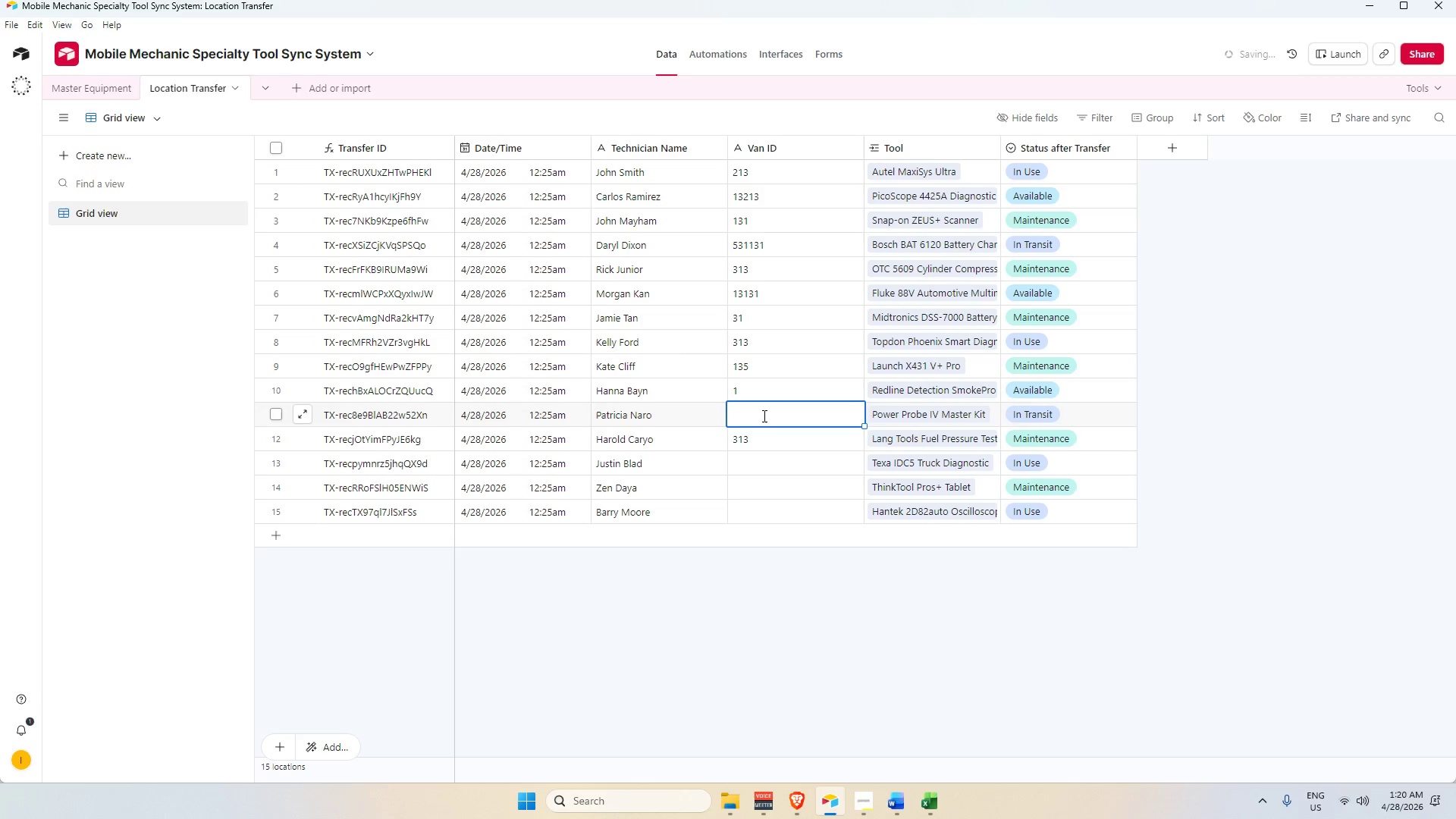 
key(Numpad3)
 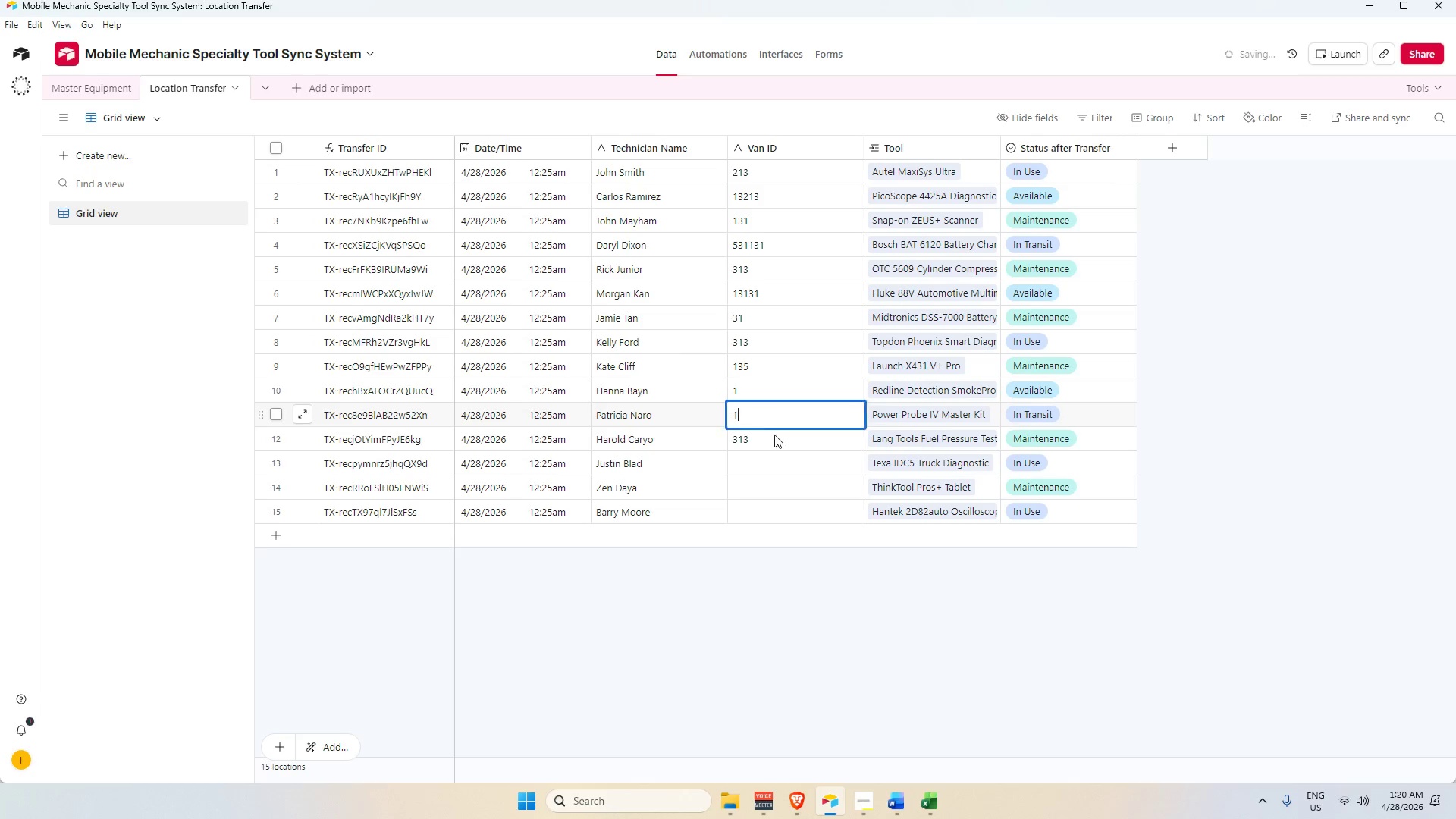 
key(Numpad1)
 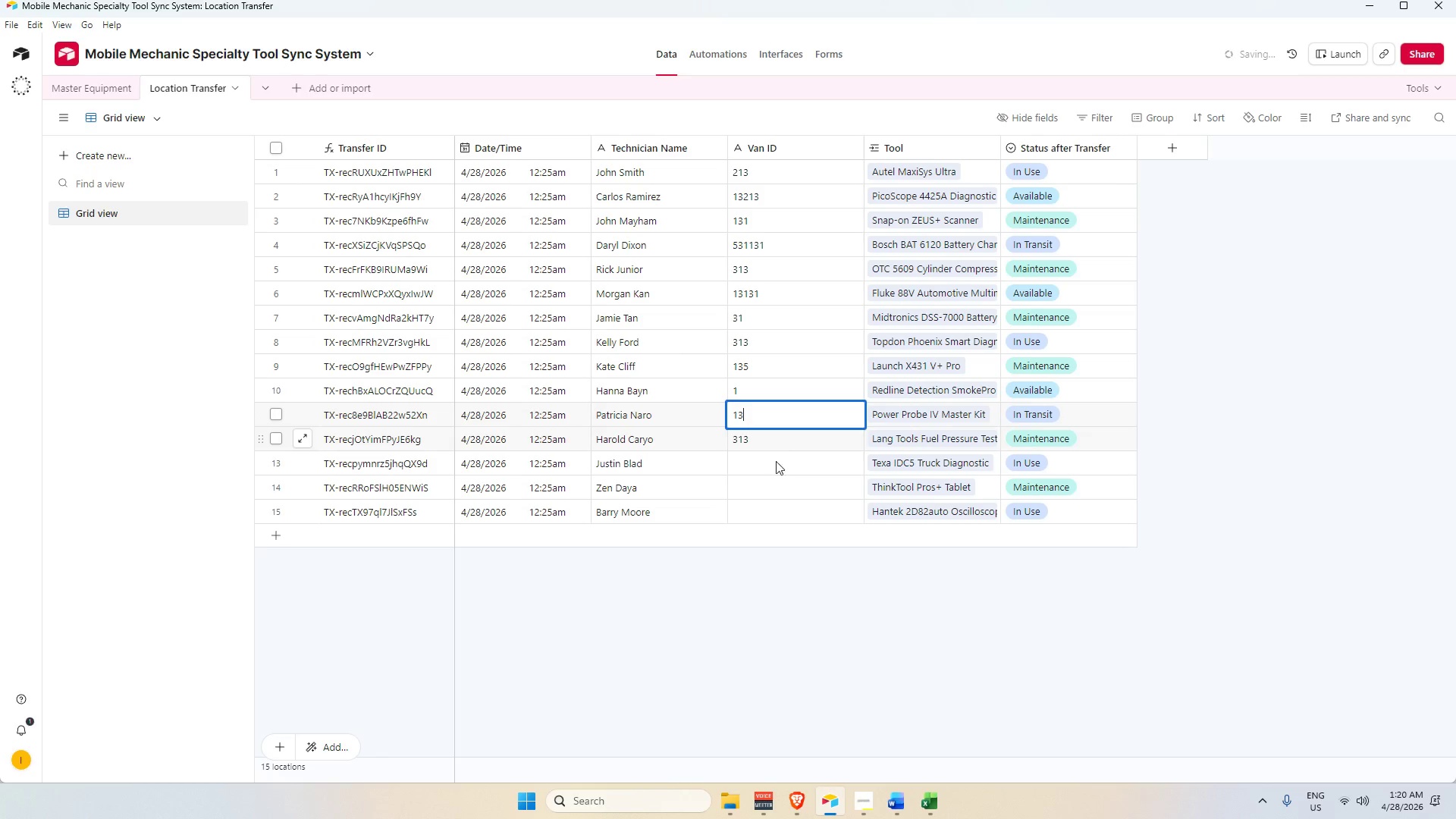 
key(Numpad5)
 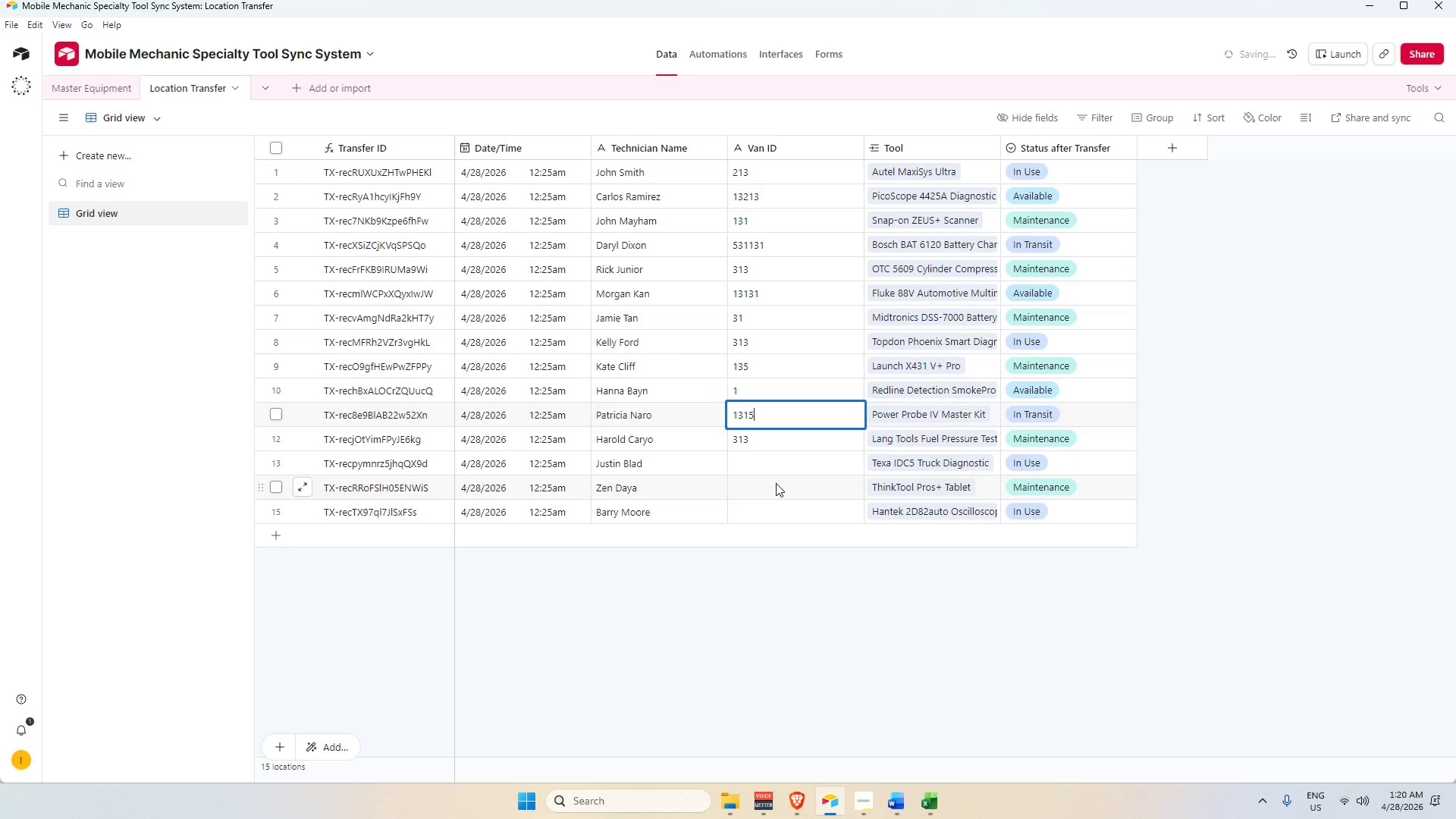 
key(Numpad3)
 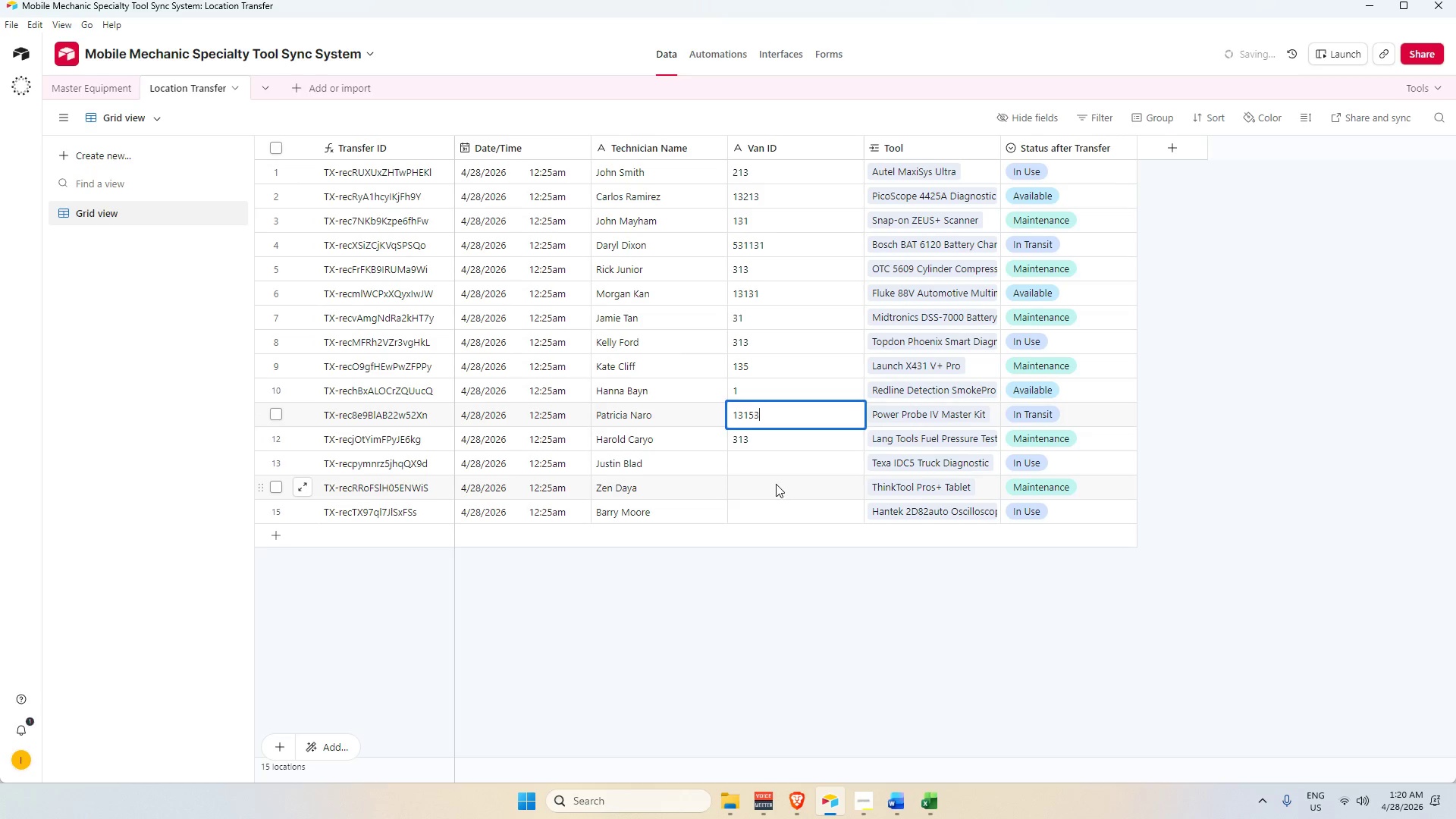 
key(Numpad1)
 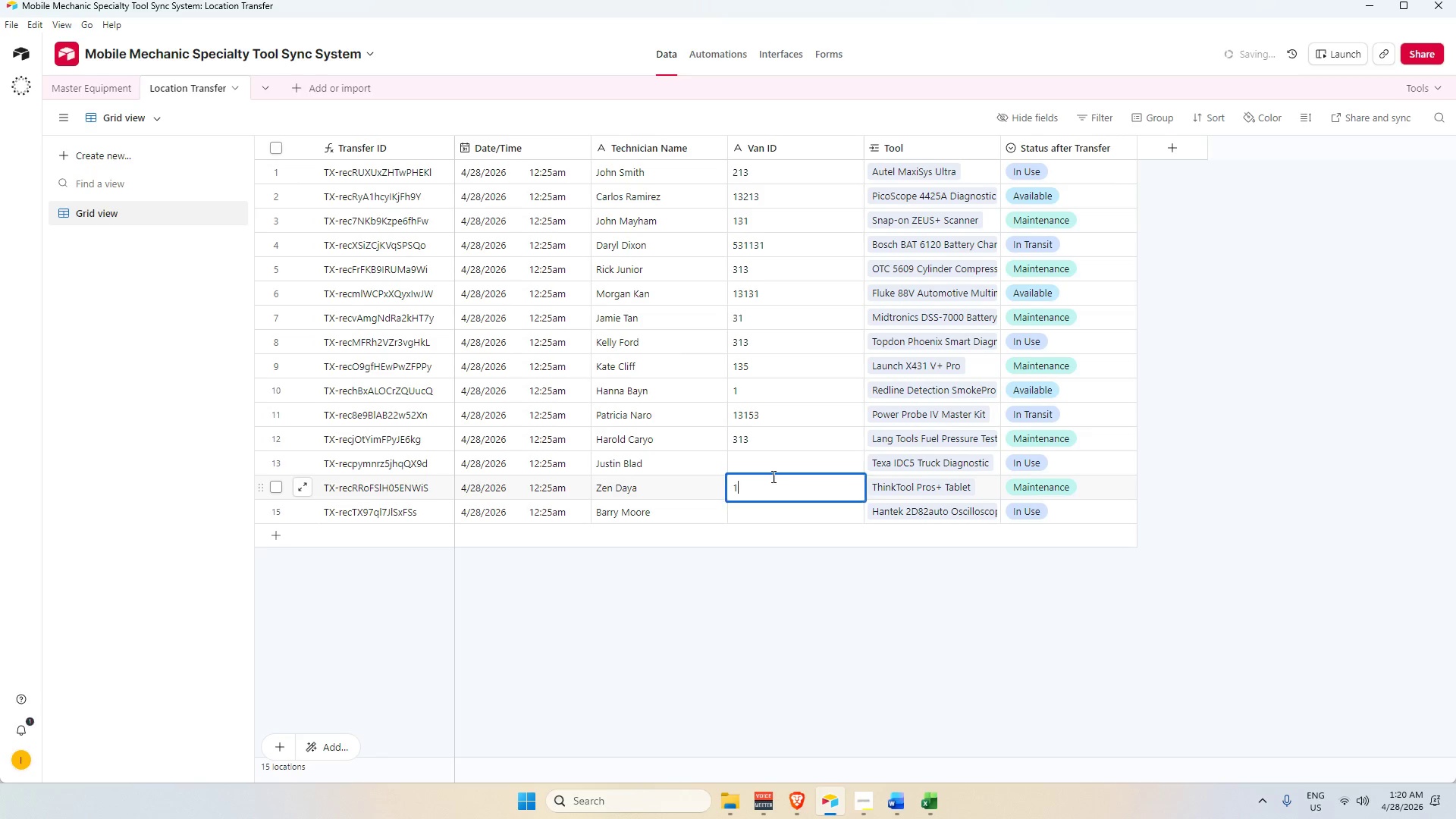 
key(Numpad3)
 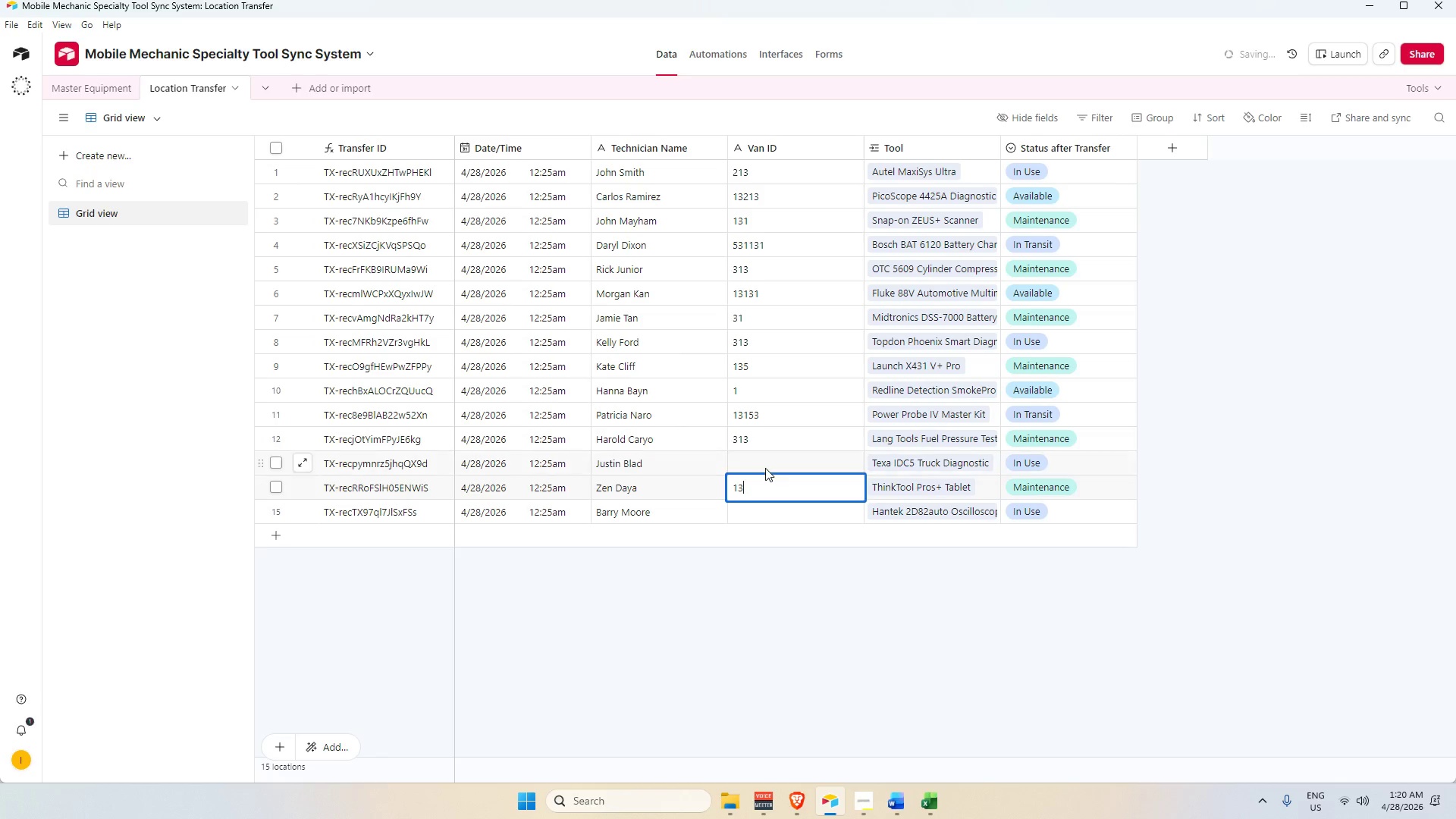 
key(Numpad1)
 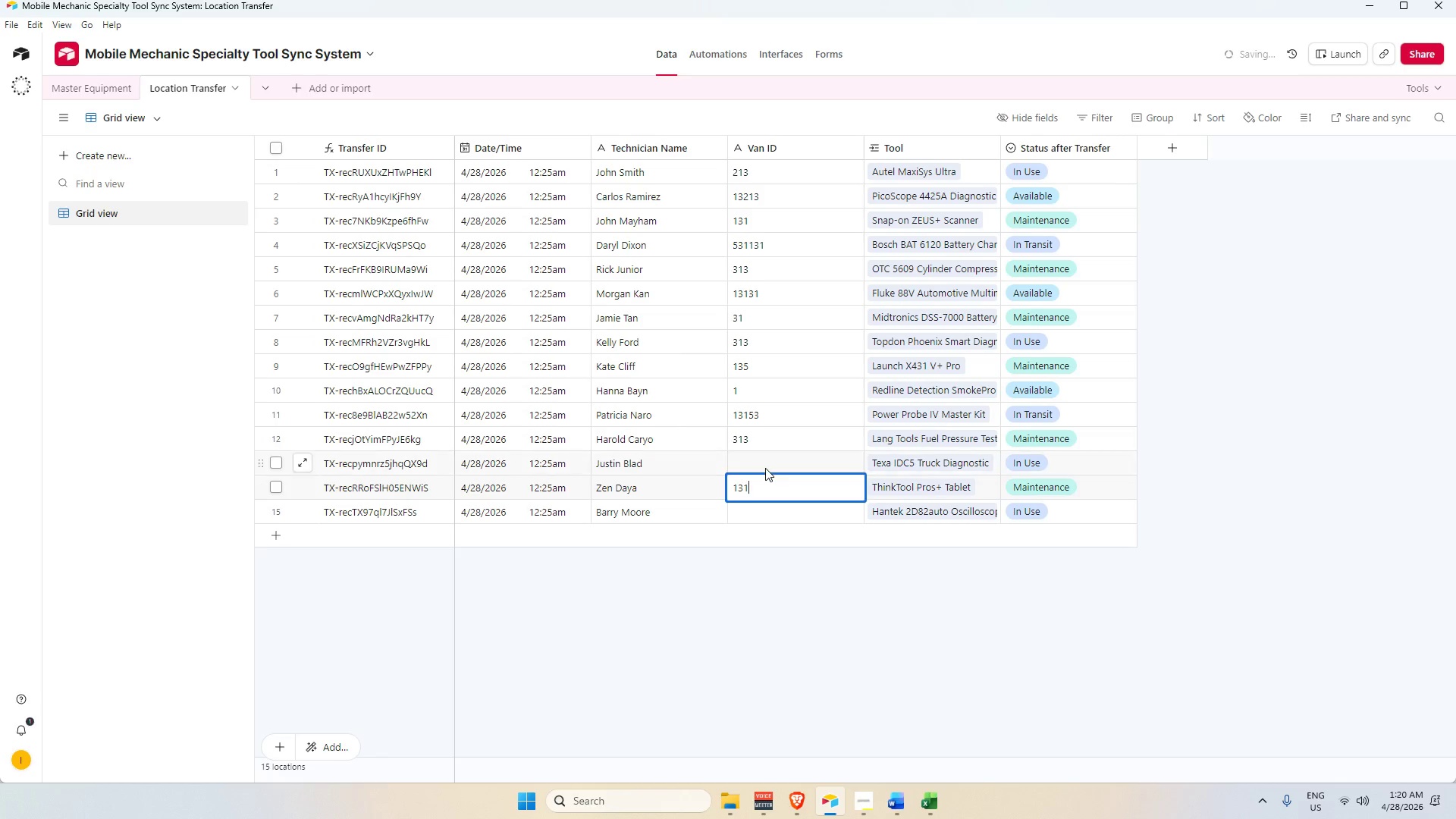 
left_click_drag(start_coordinate=[765, 468], to_coordinate=[767, 474])
 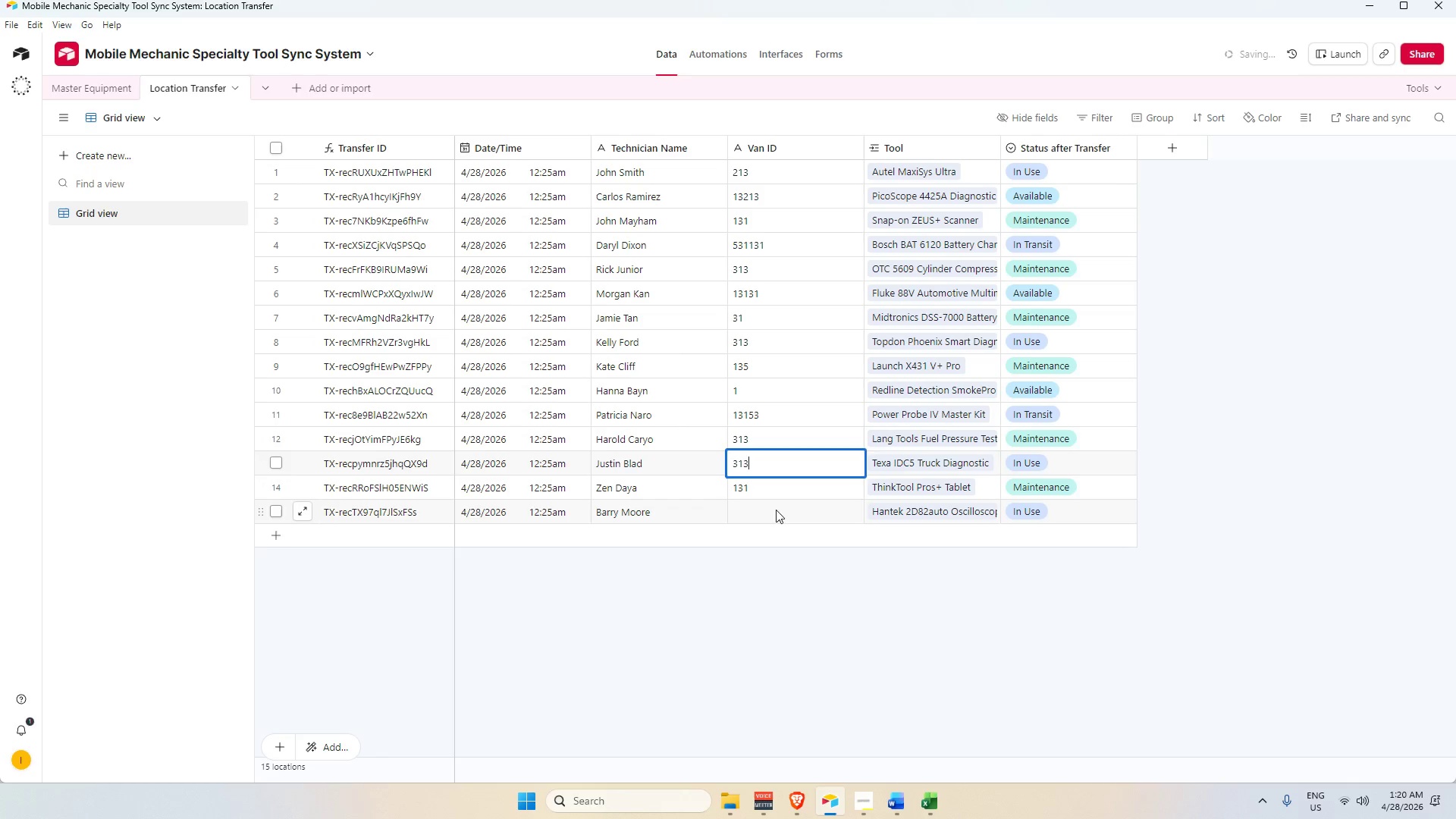 
key(Numpad3)
 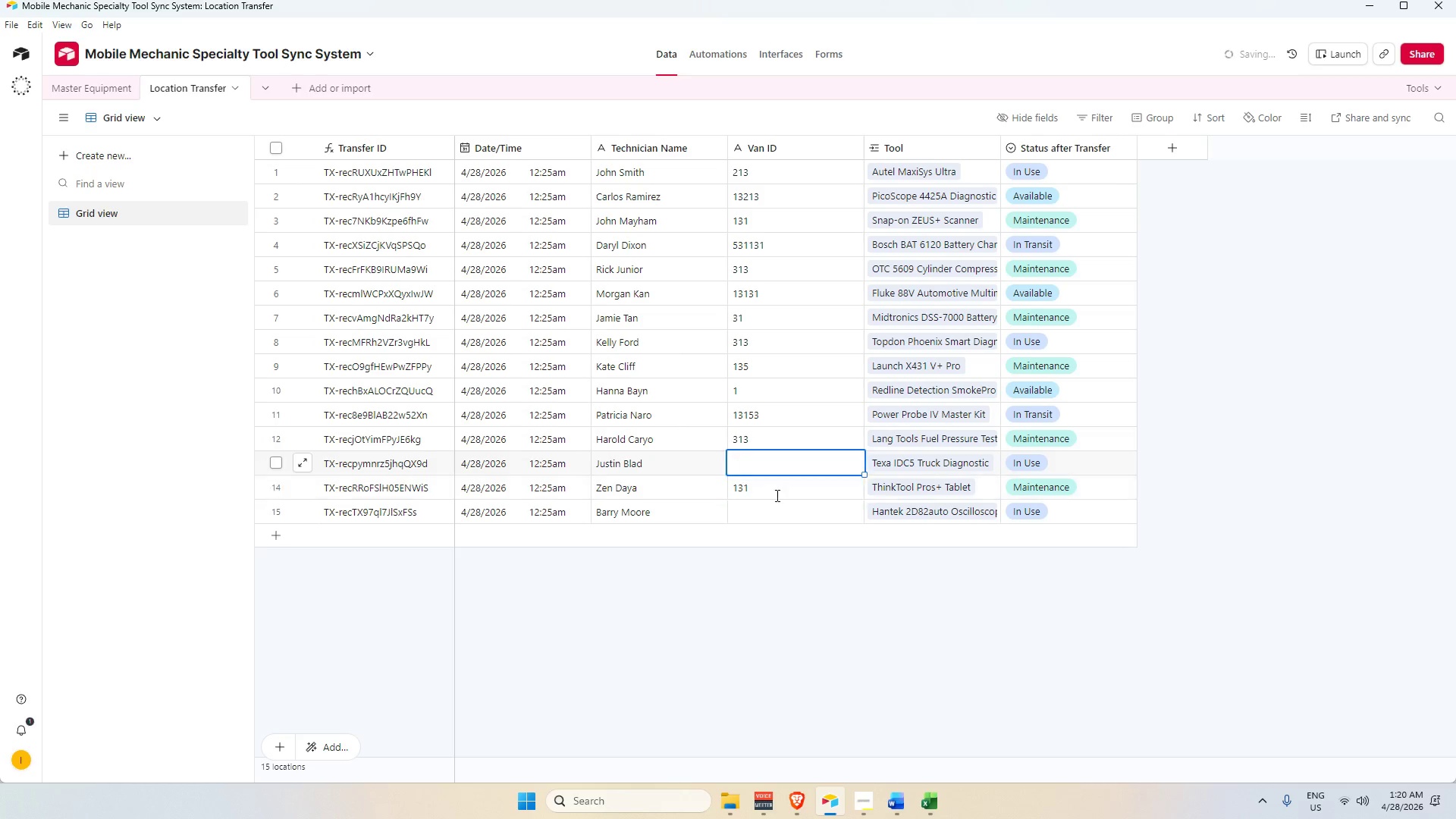 
key(Numpad1)
 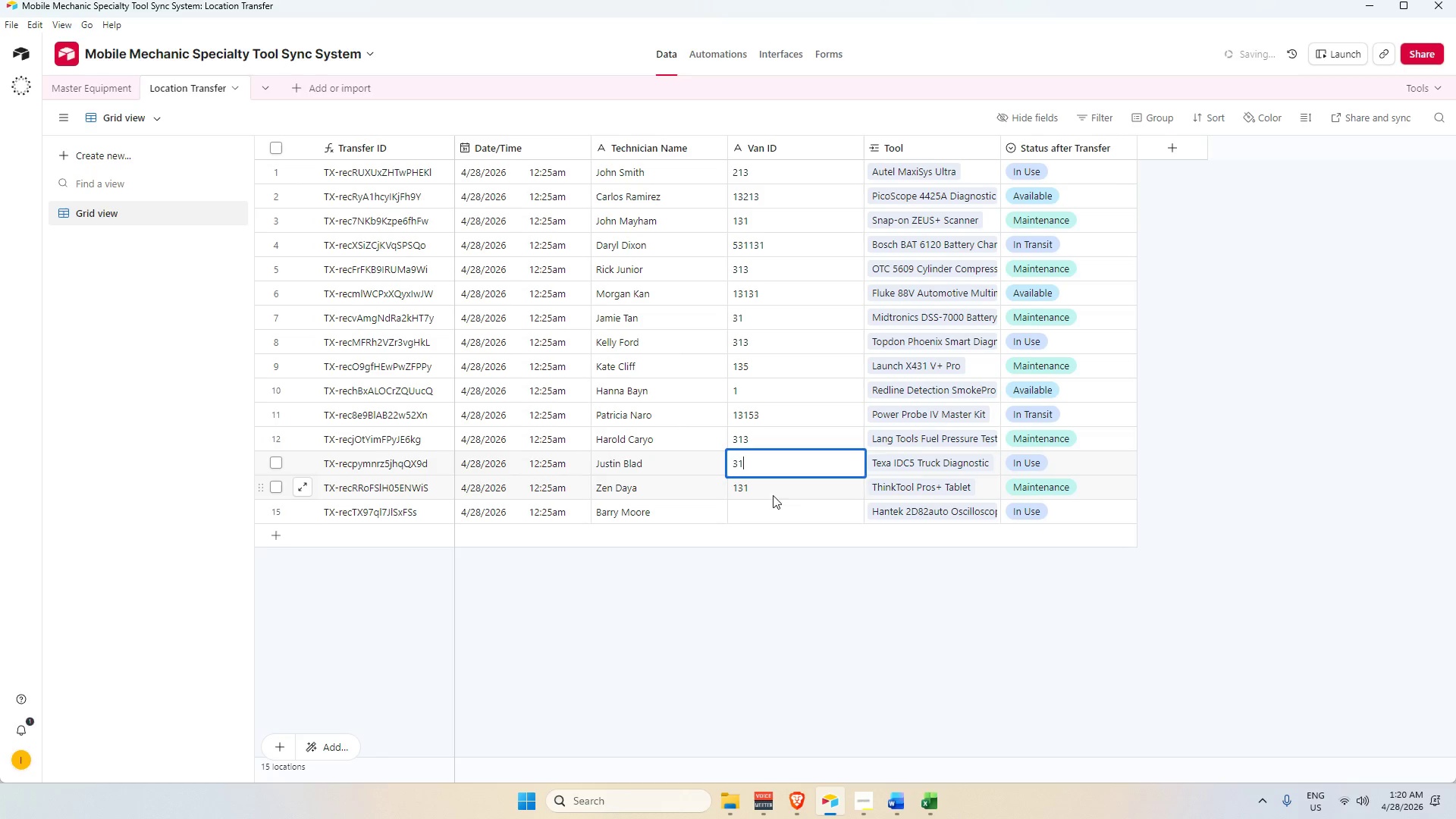 
key(Numpad3)
 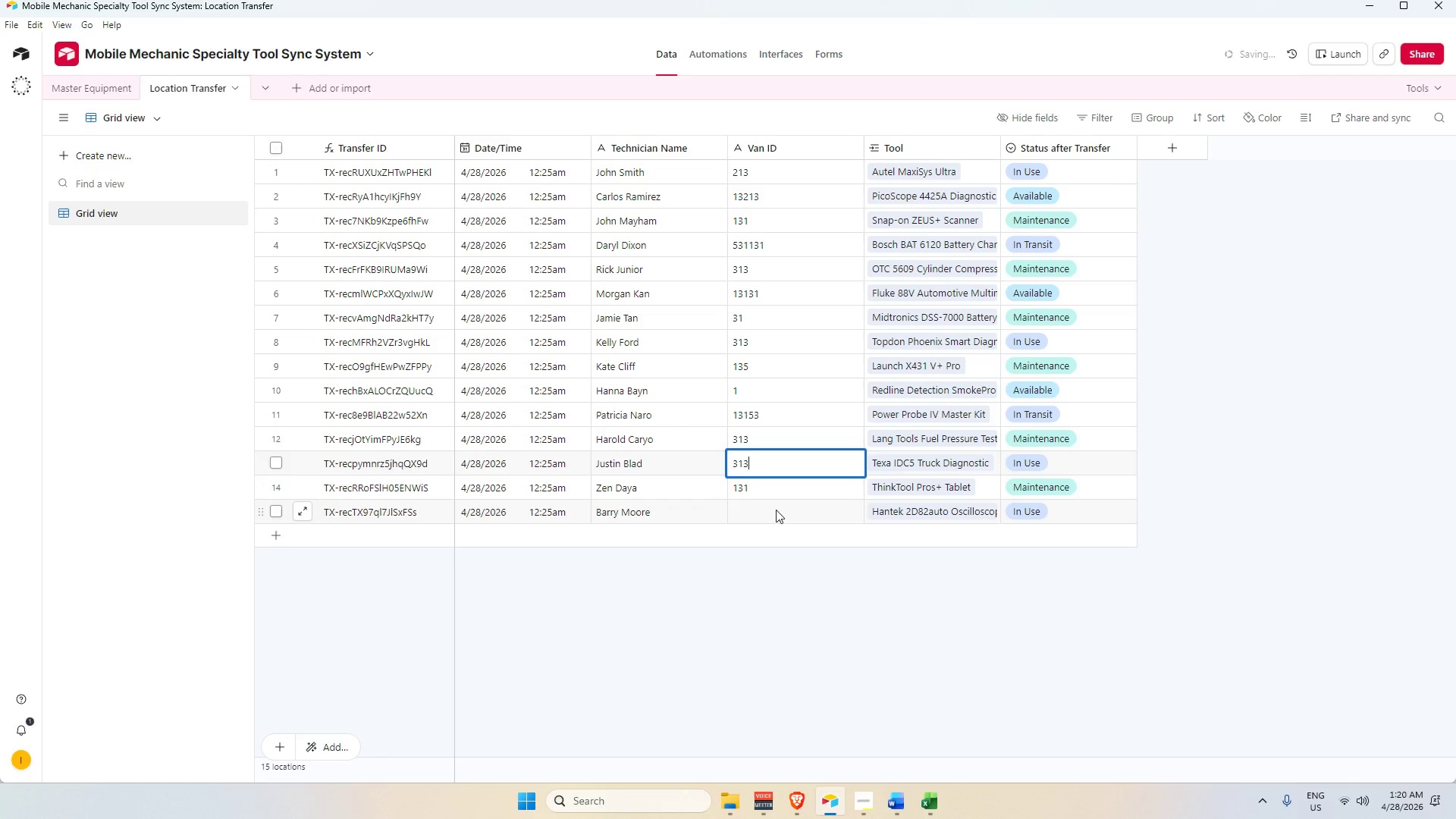 
key(Numpad1)
 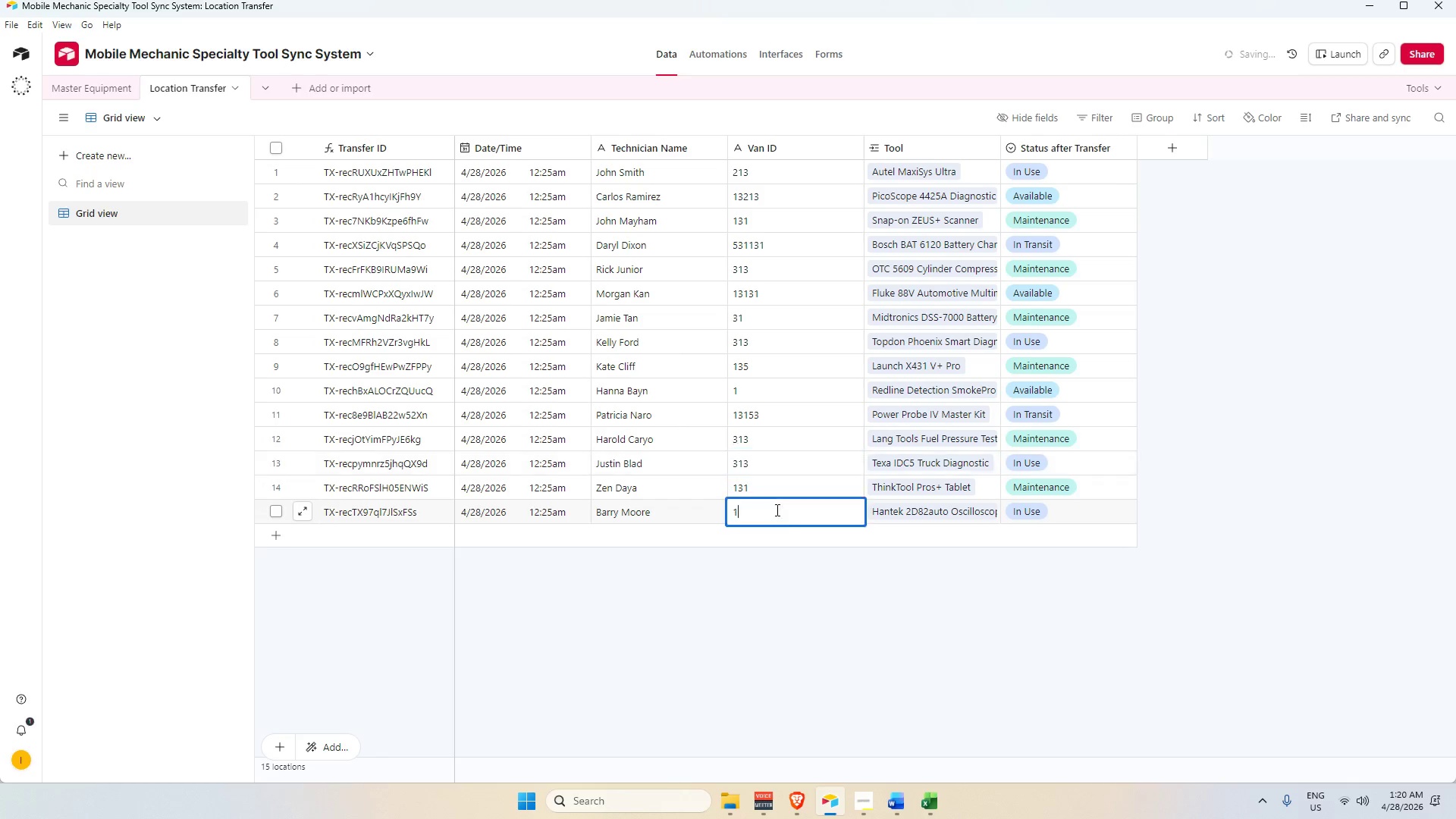 
key(Numpad3)
 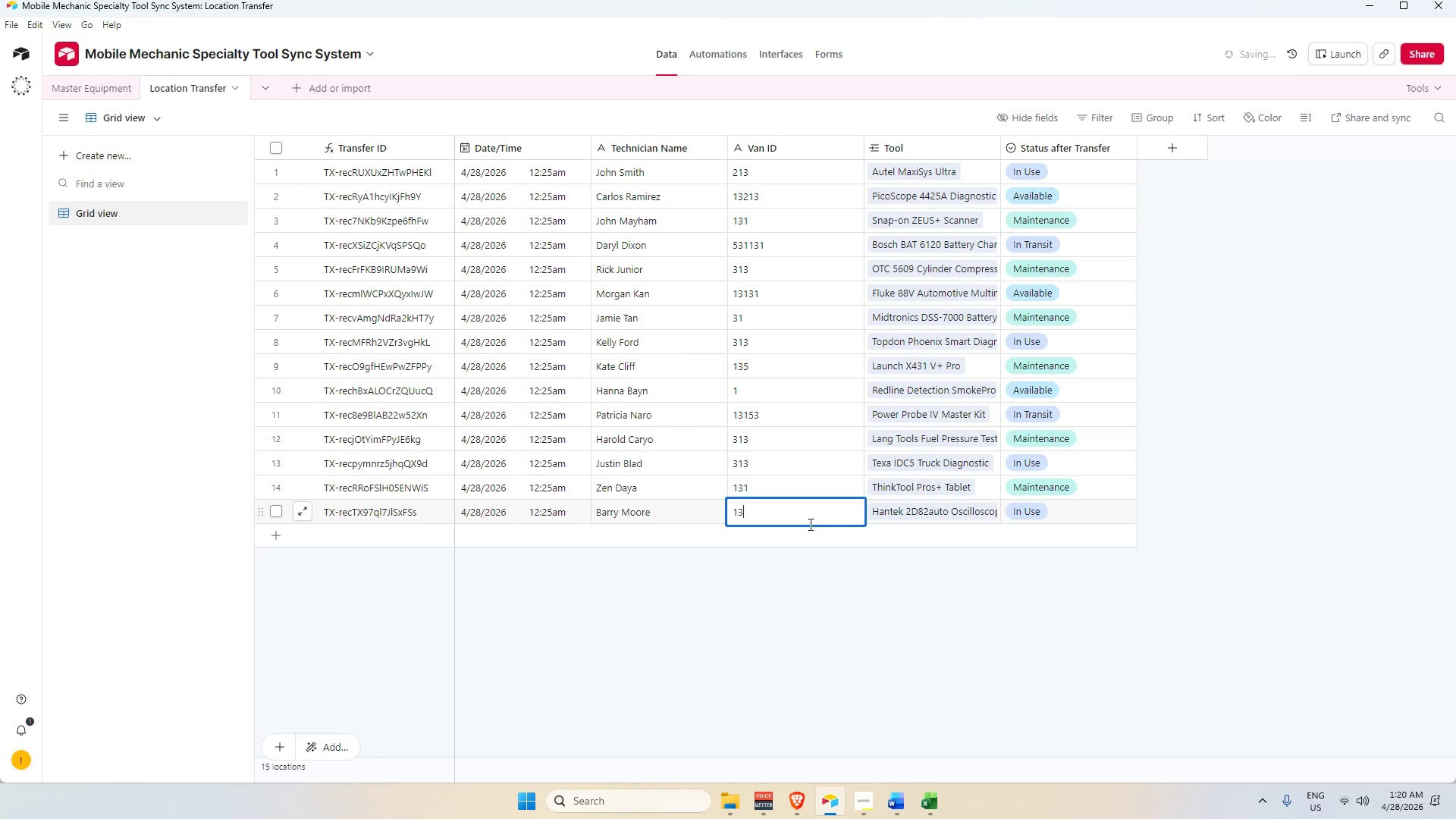 
key(Numpad1)
 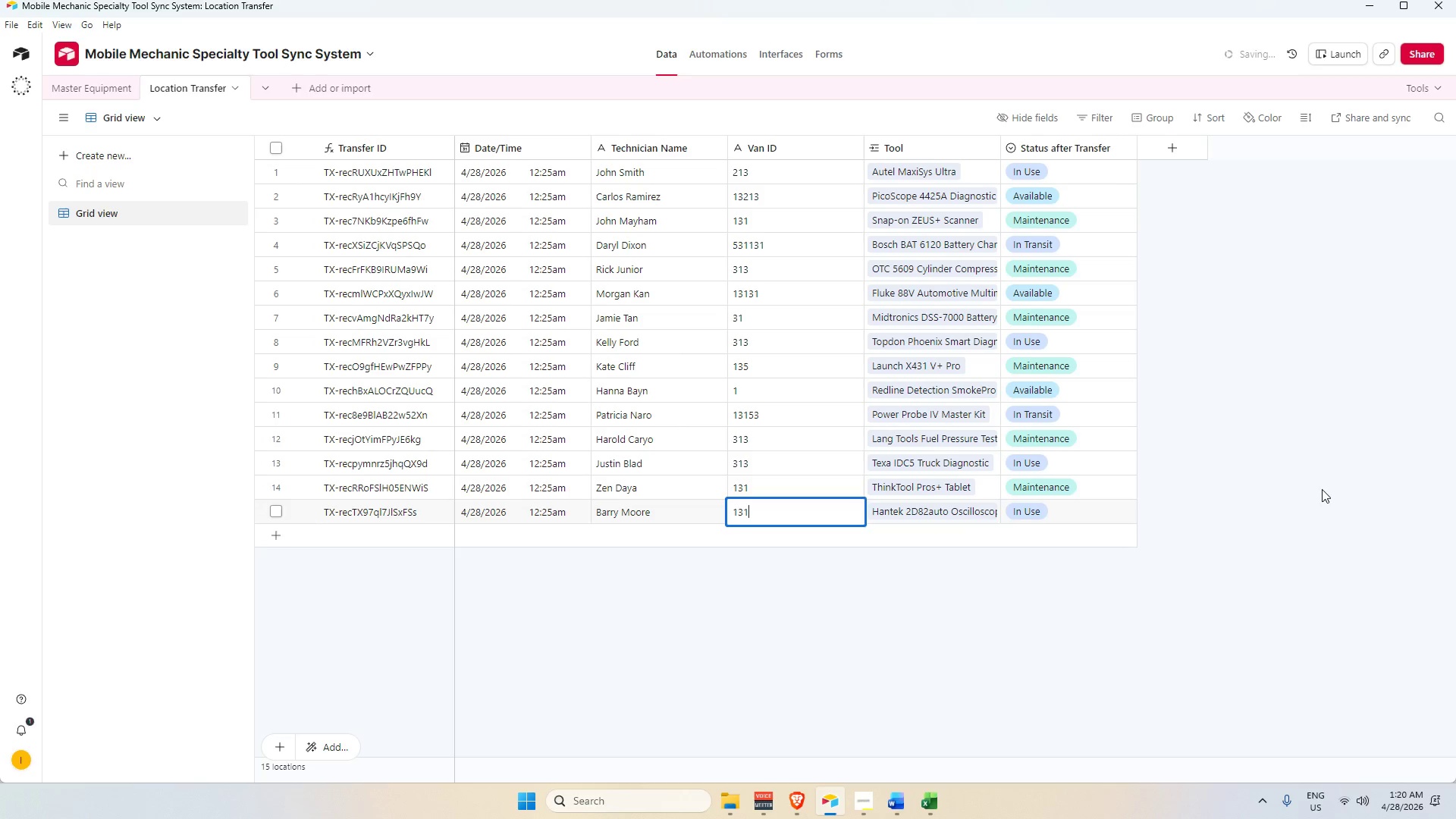 
left_click_drag(start_coordinate=[1321, 488], to_coordinate=[1316, 487])
 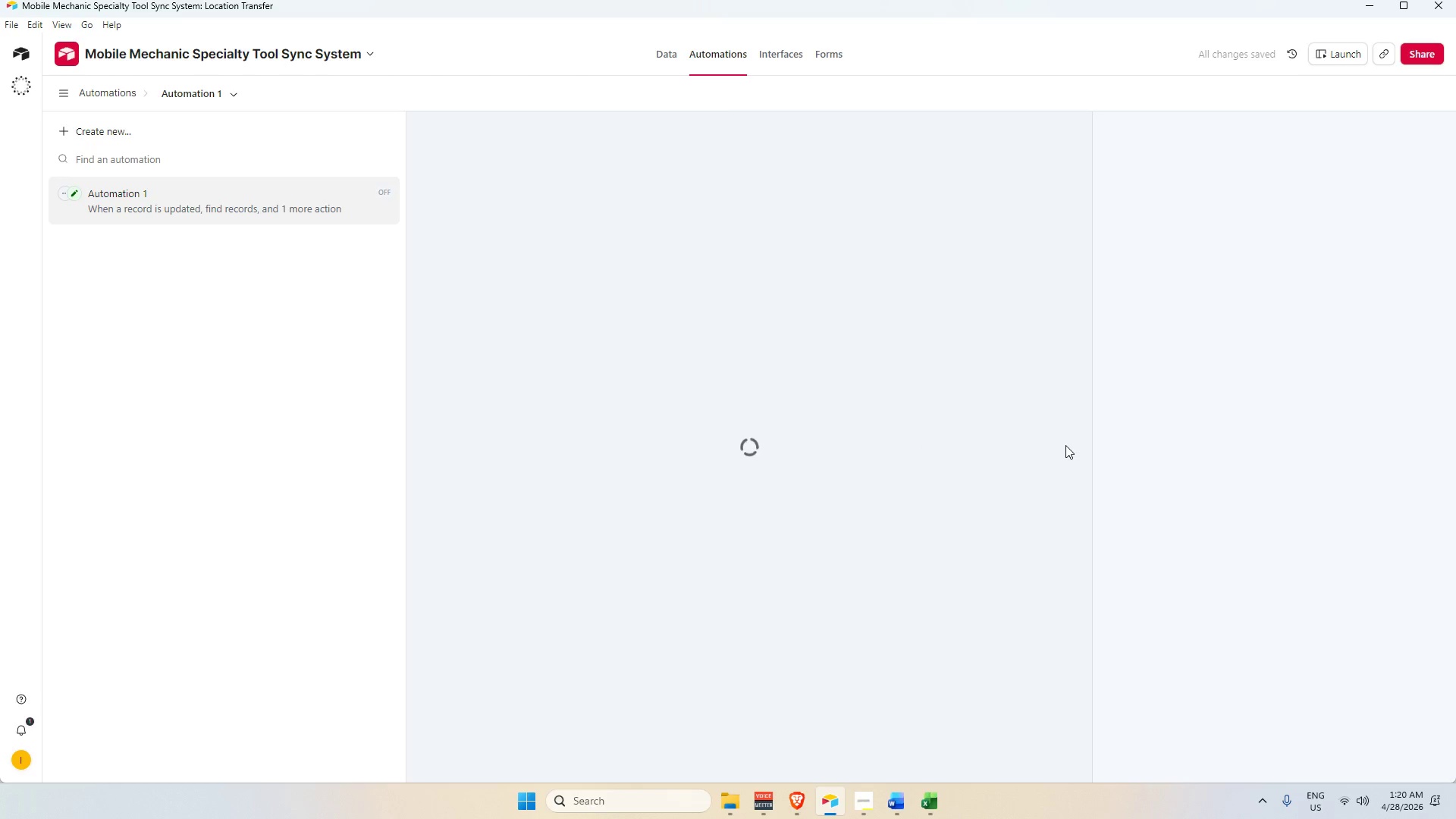 
scroll: coordinate [1224, 543], scroll_direction: down, amount: 9.0
 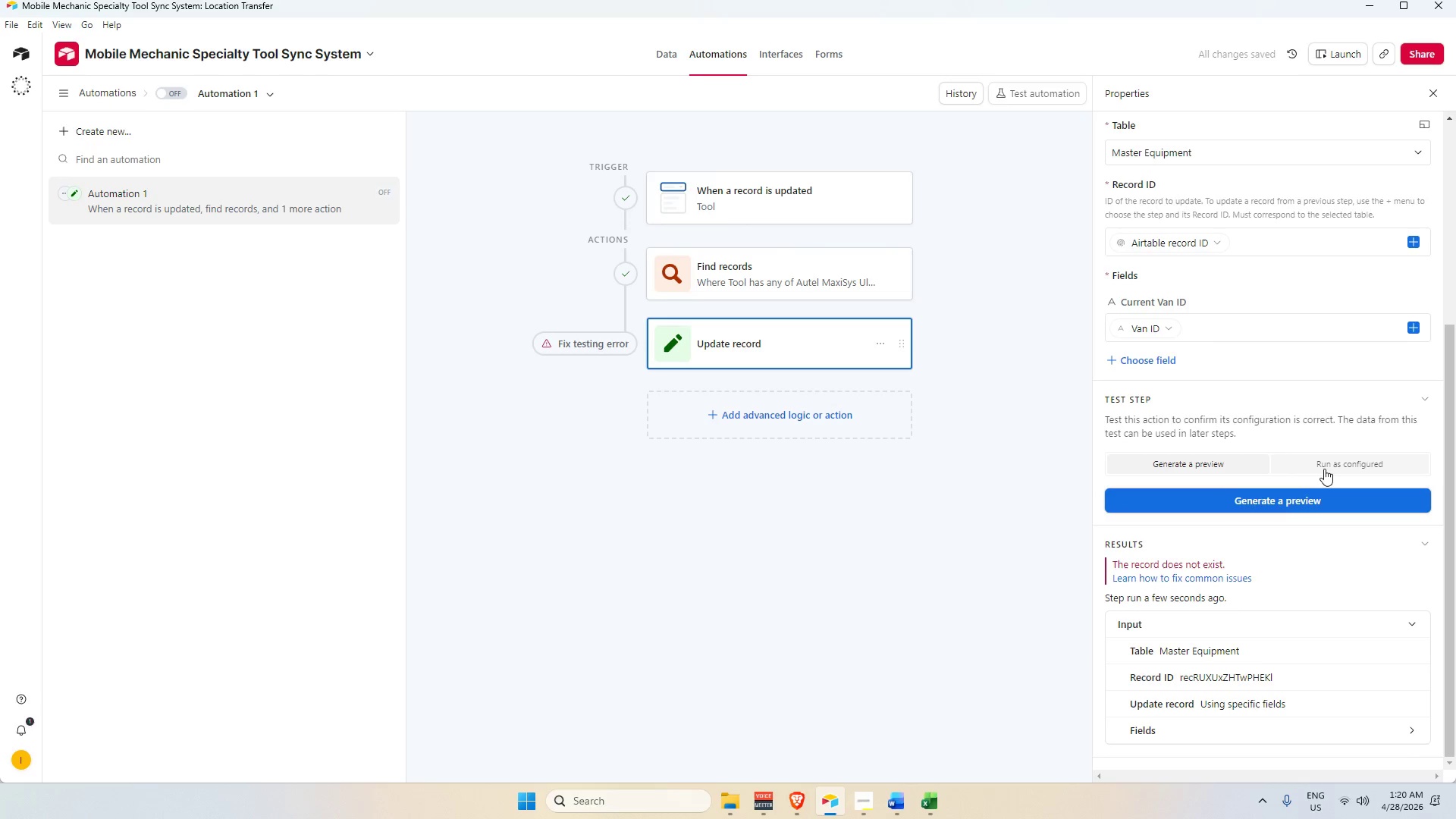 
left_click([1324, 466])
 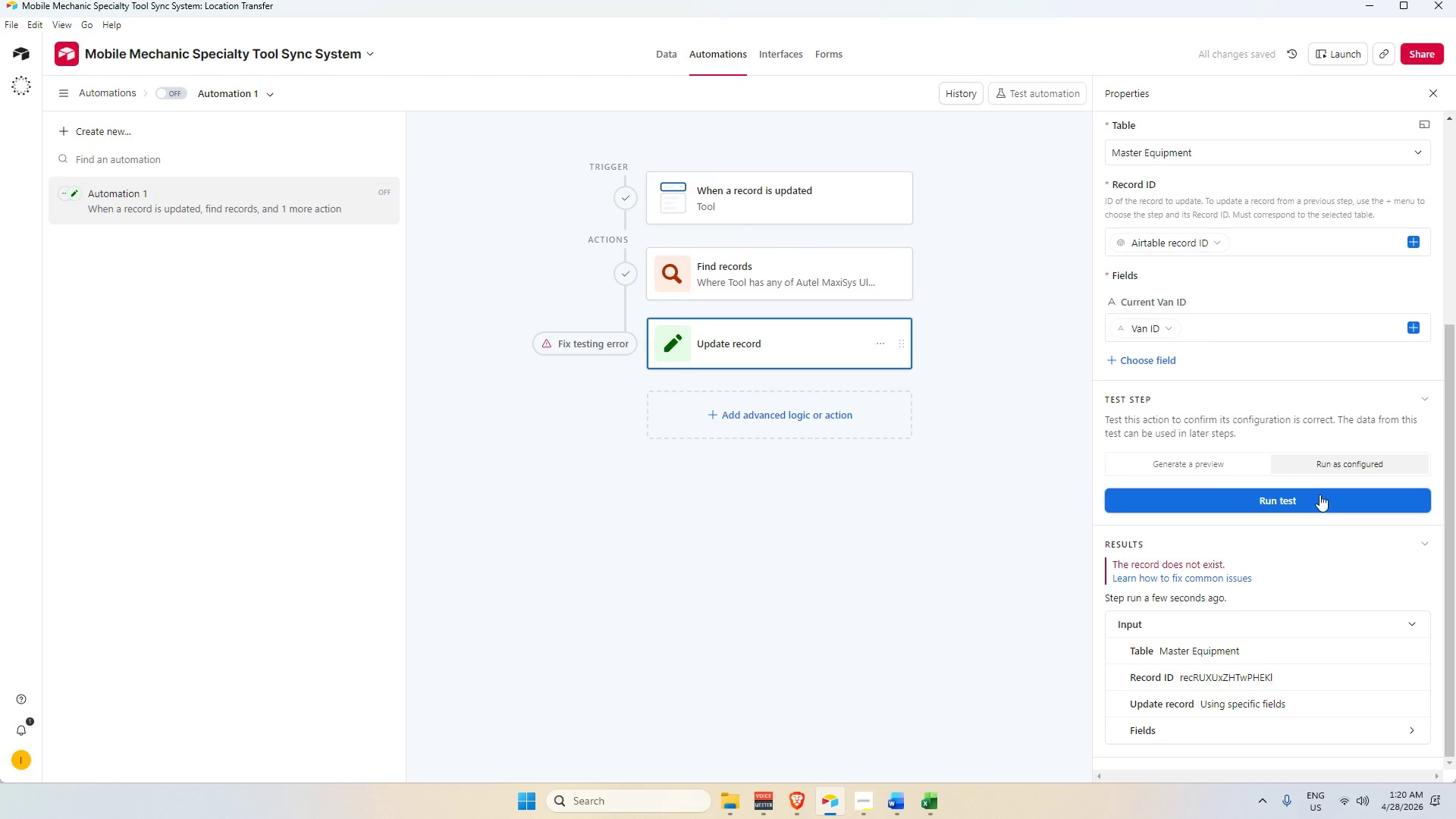 
left_click([1320, 494])
 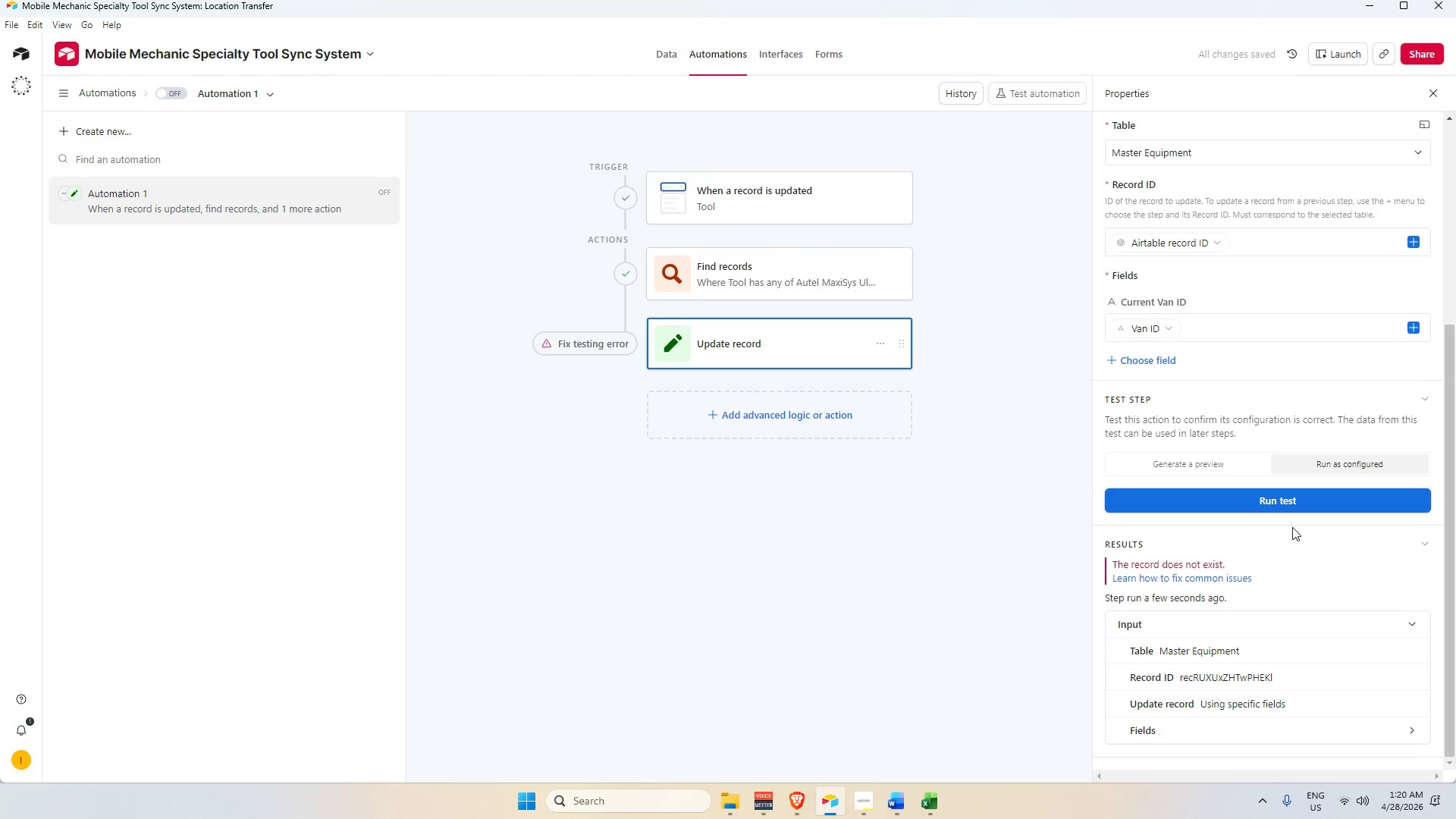 
scroll: coordinate [1283, 535], scroll_direction: down, amount: 2.0
 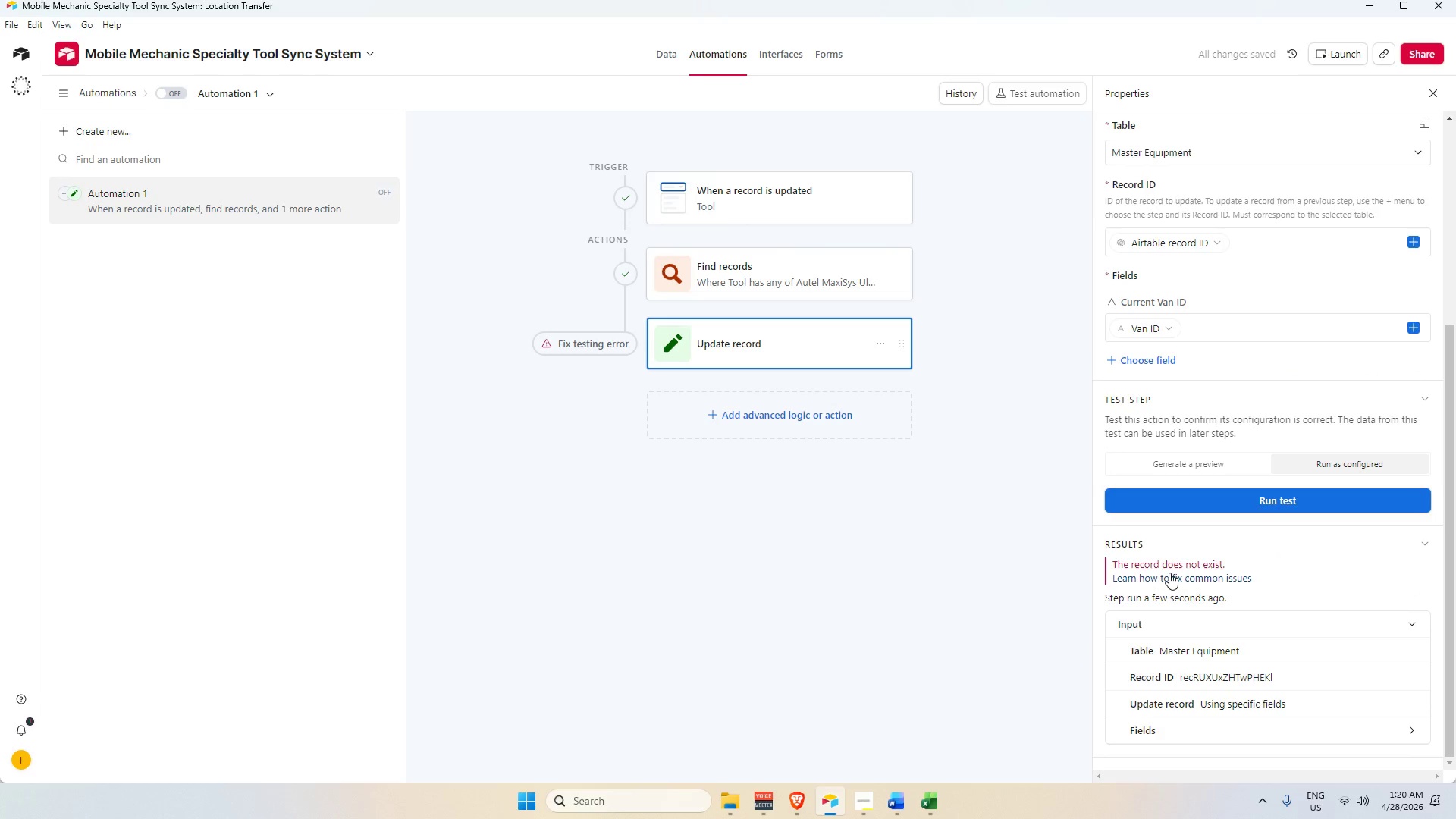 
left_click([1169, 573])
 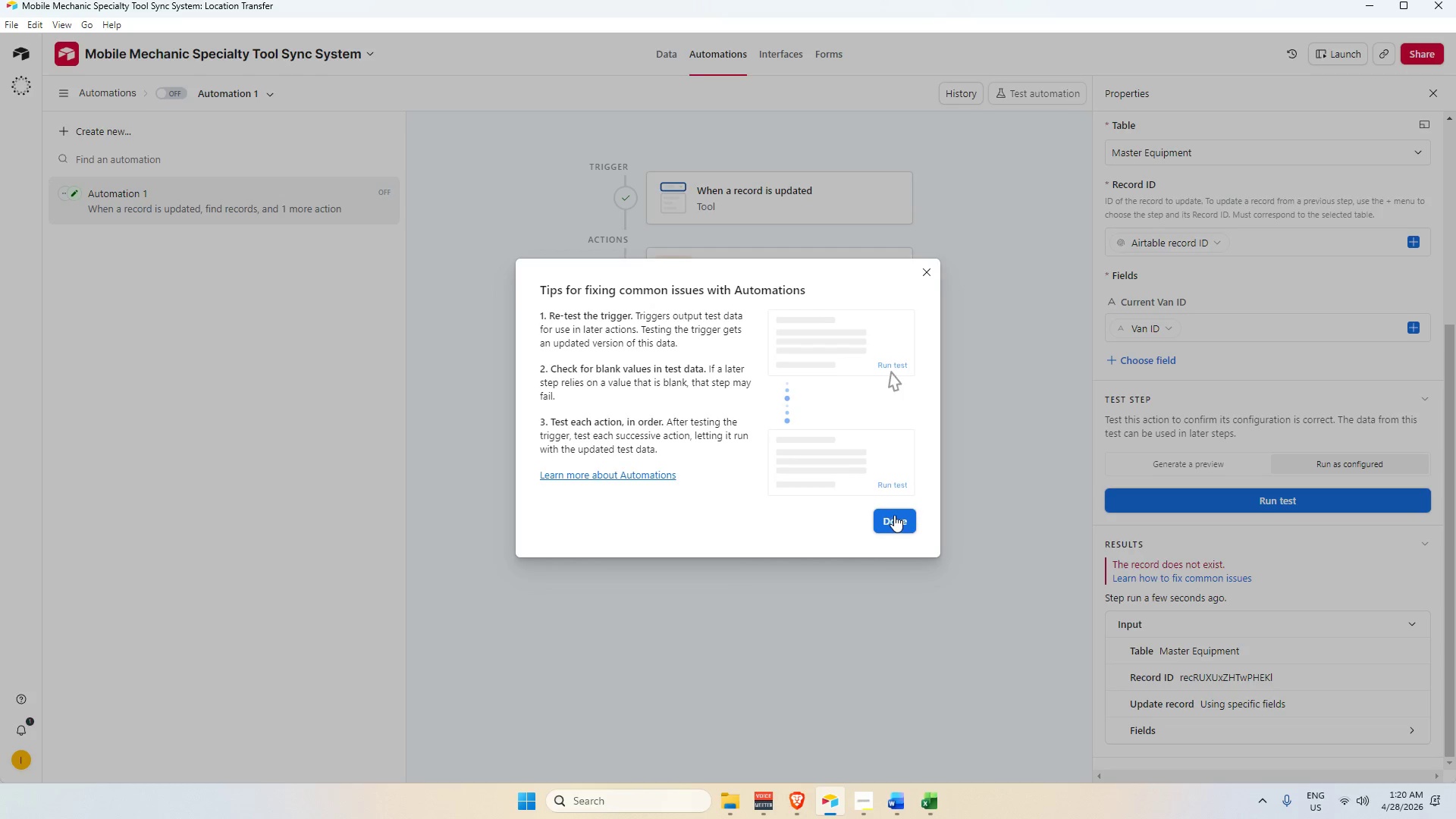 
wait(12.62)
 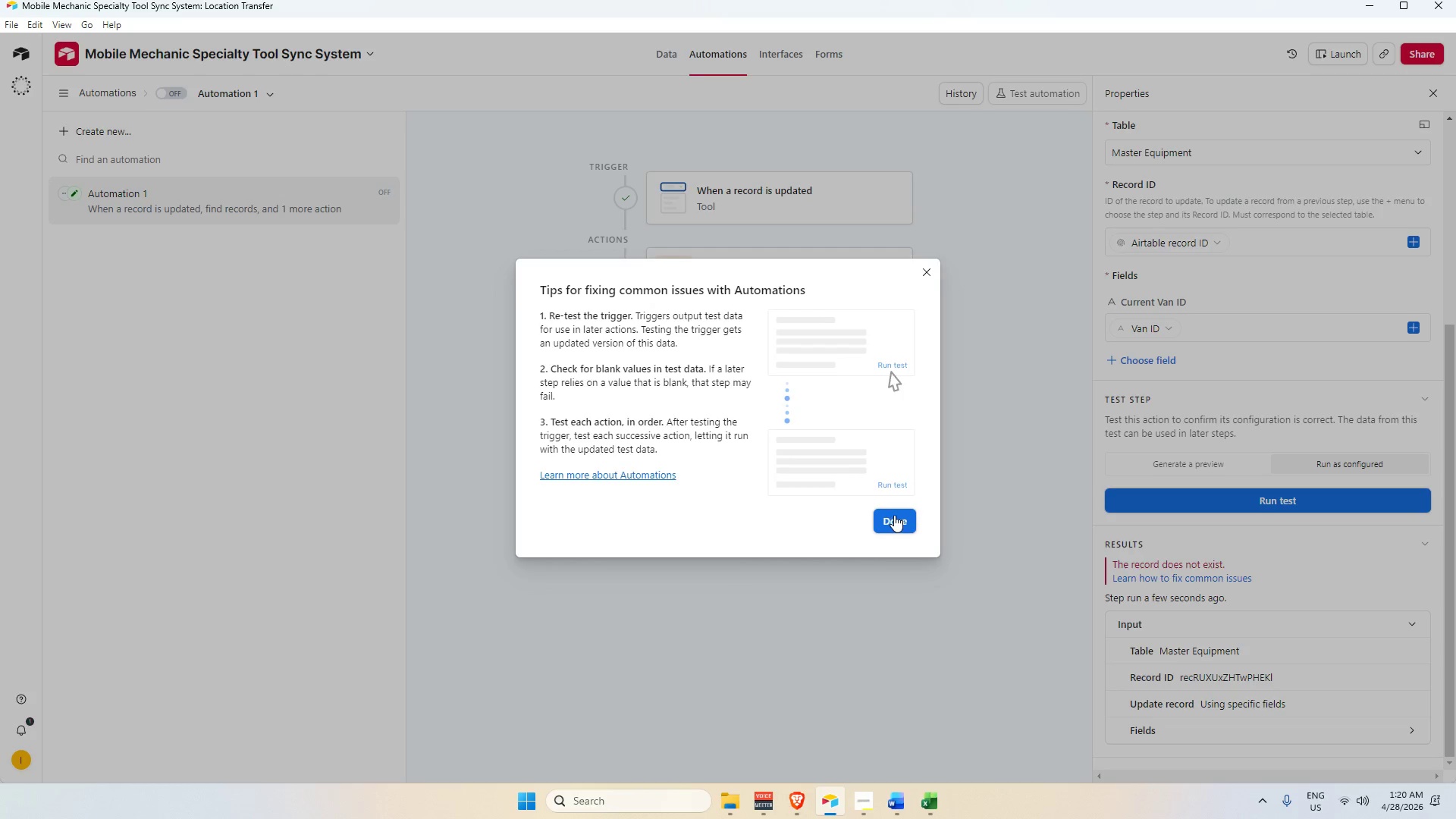 
left_click([1218, 327])
 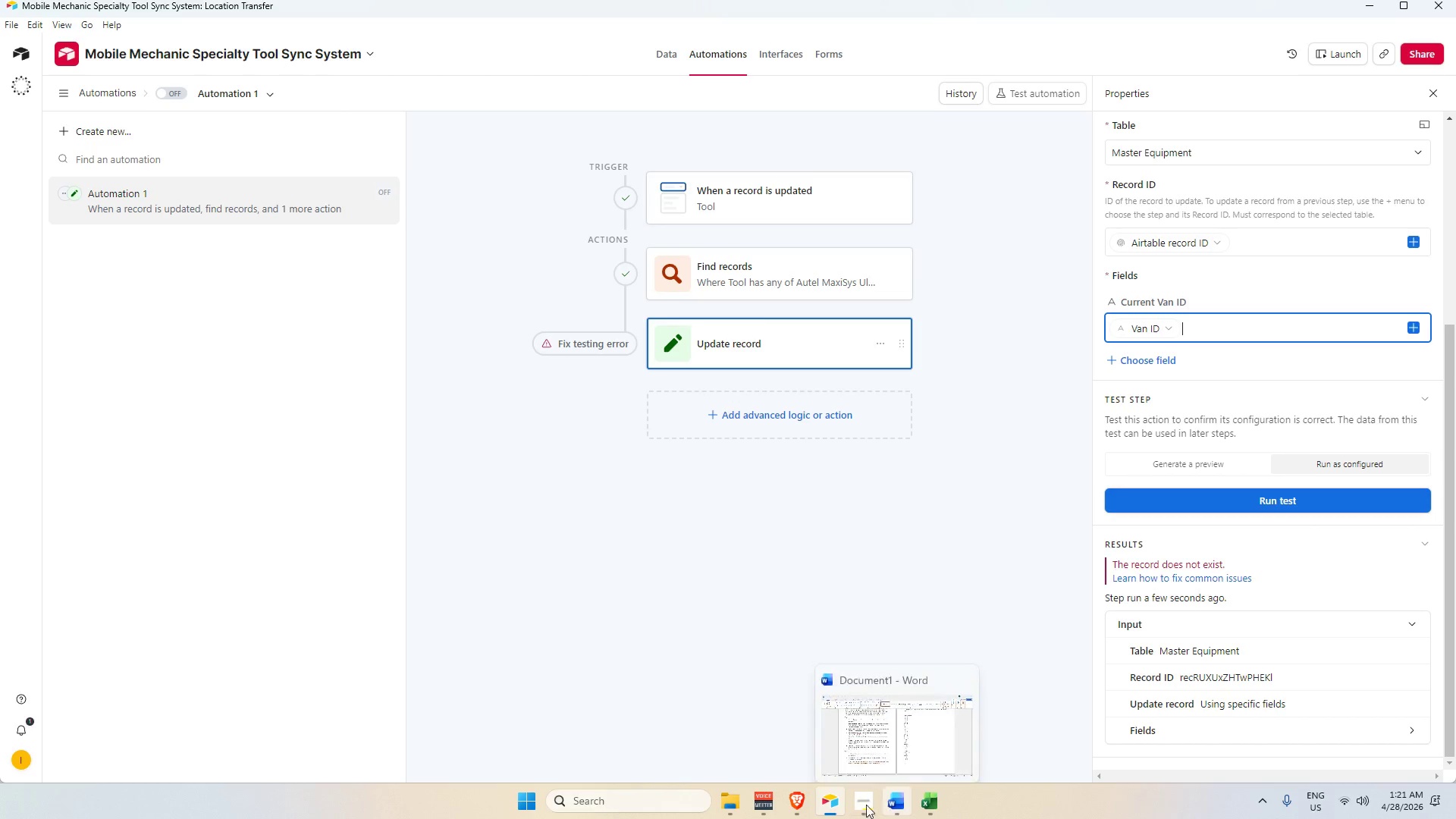 
wait(5.92)
 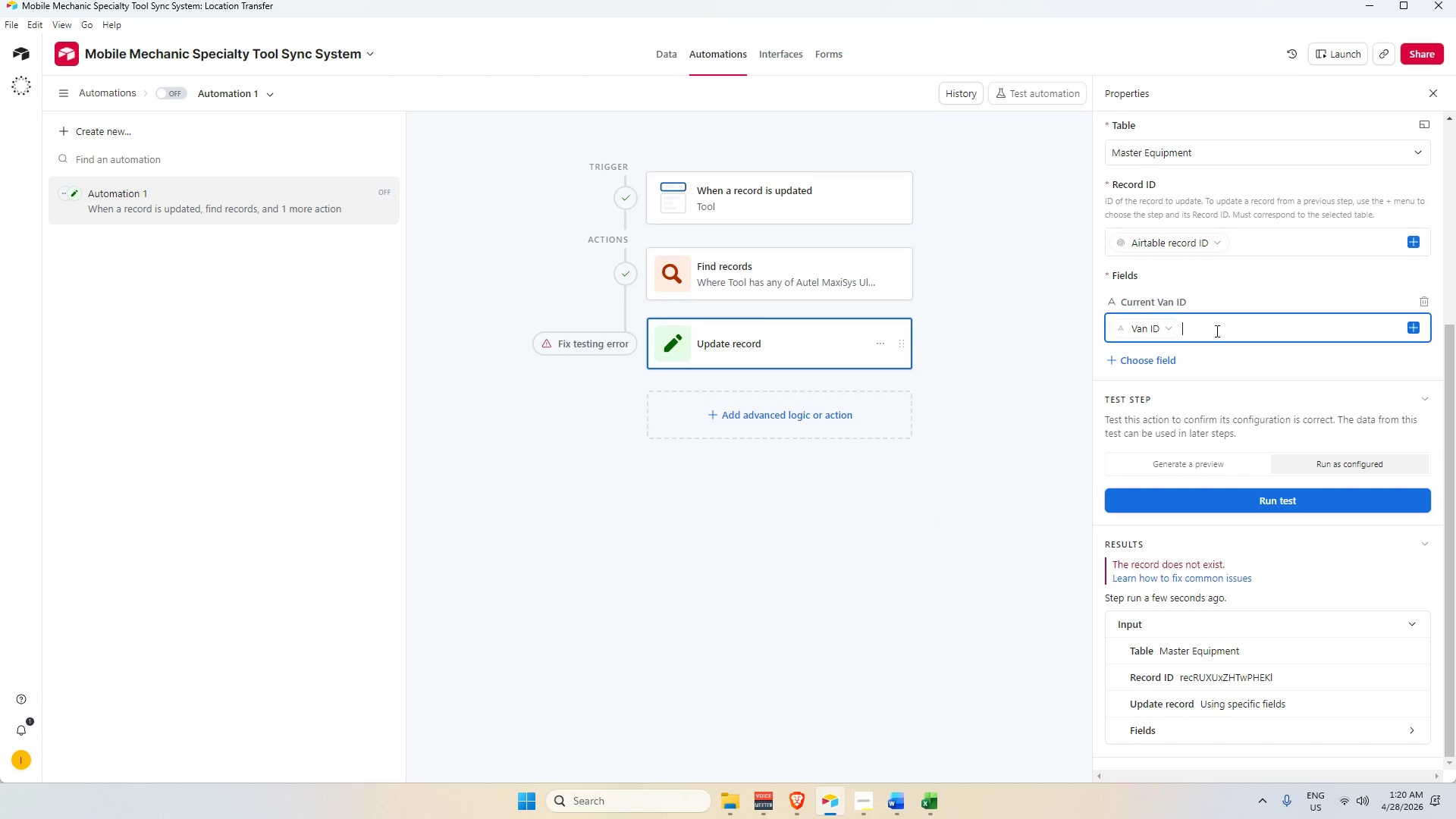 
left_click([865, 795])